 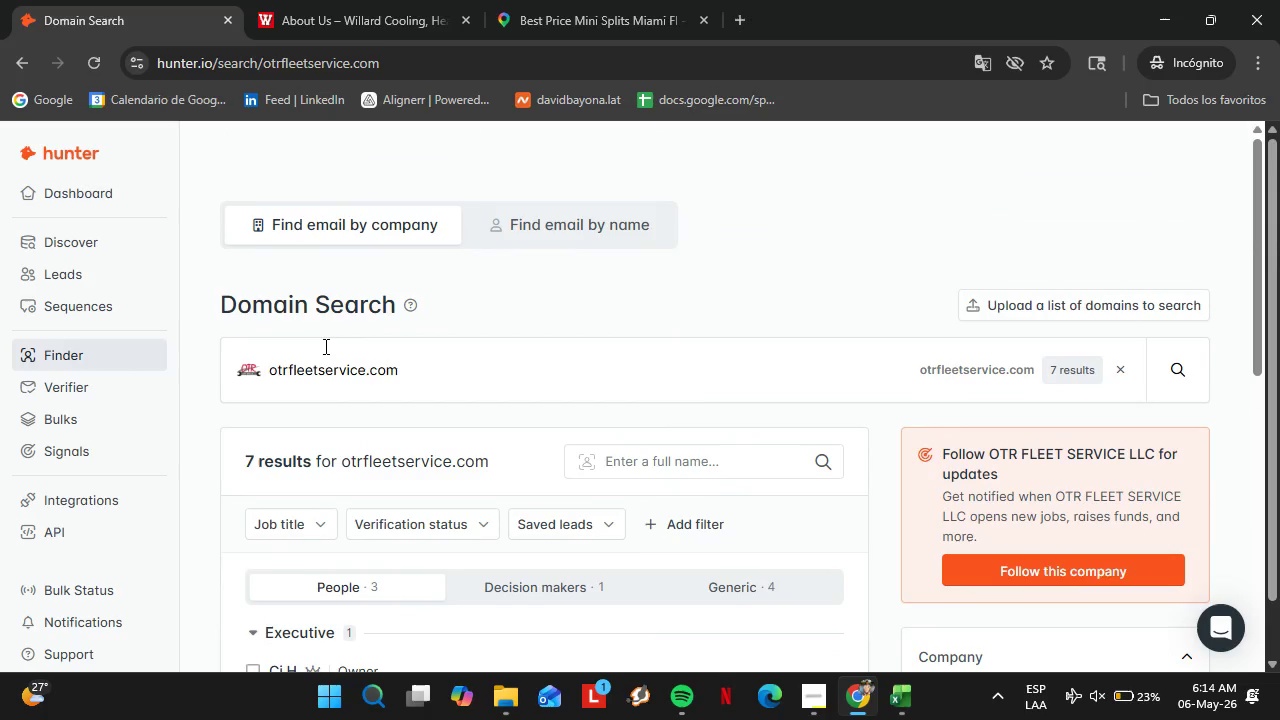 
double_click([342, 381])
 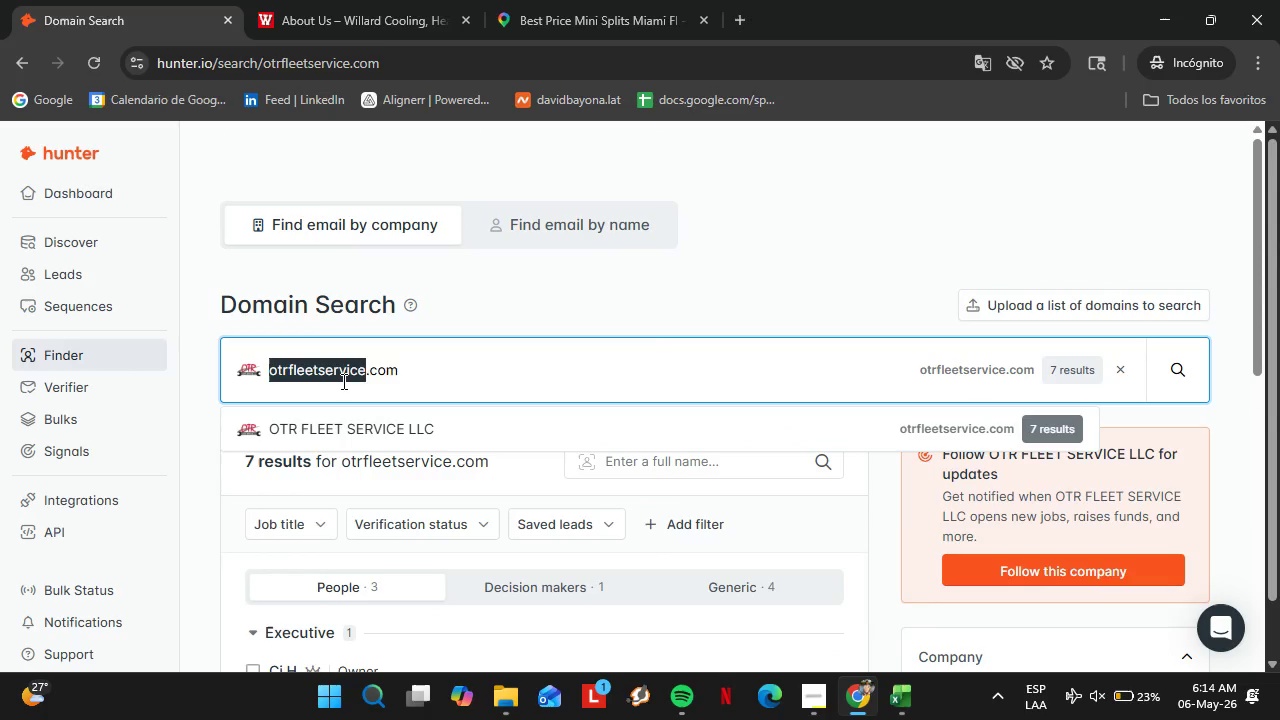 
triple_click([342, 381])
 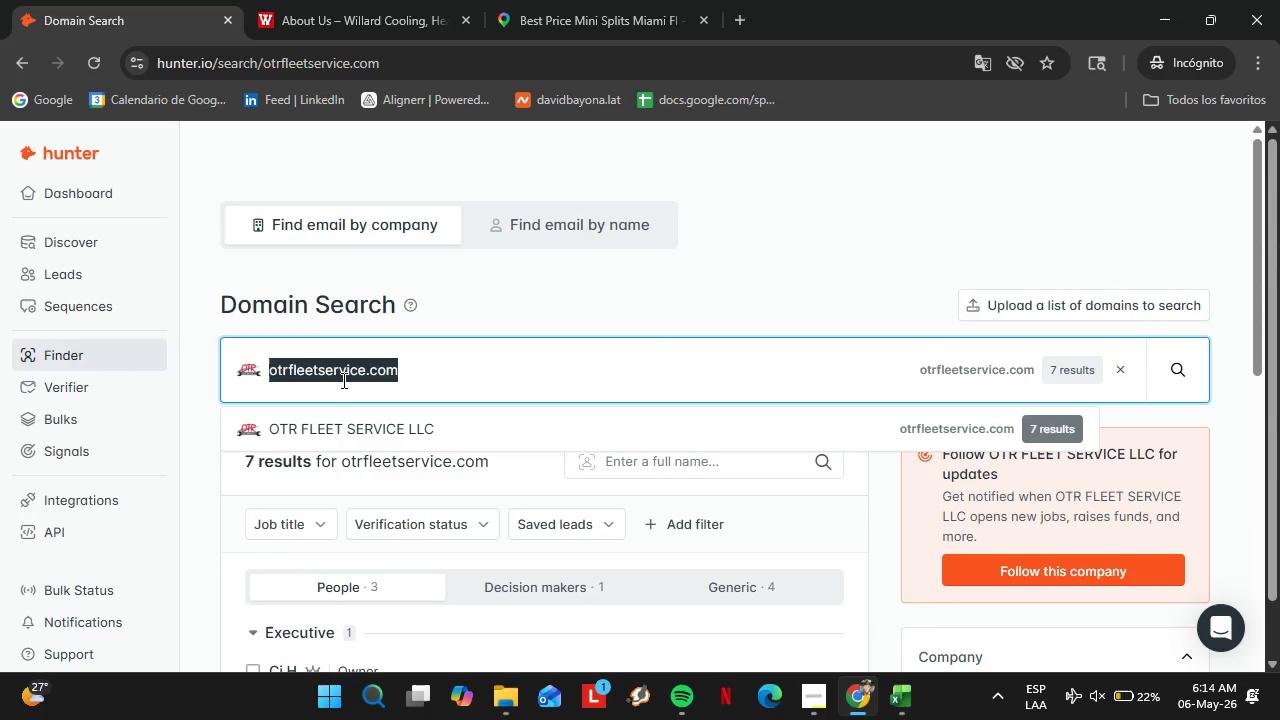 
wait(10.91)
 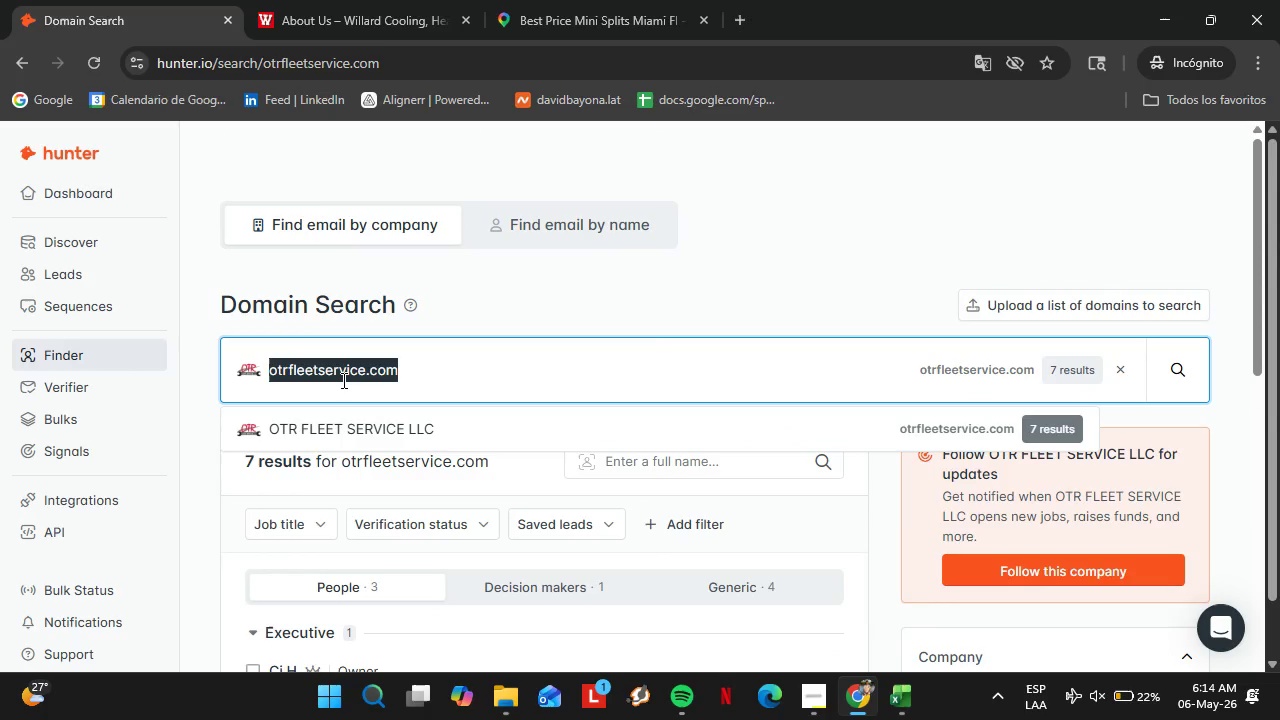 
type(austinfleet)
 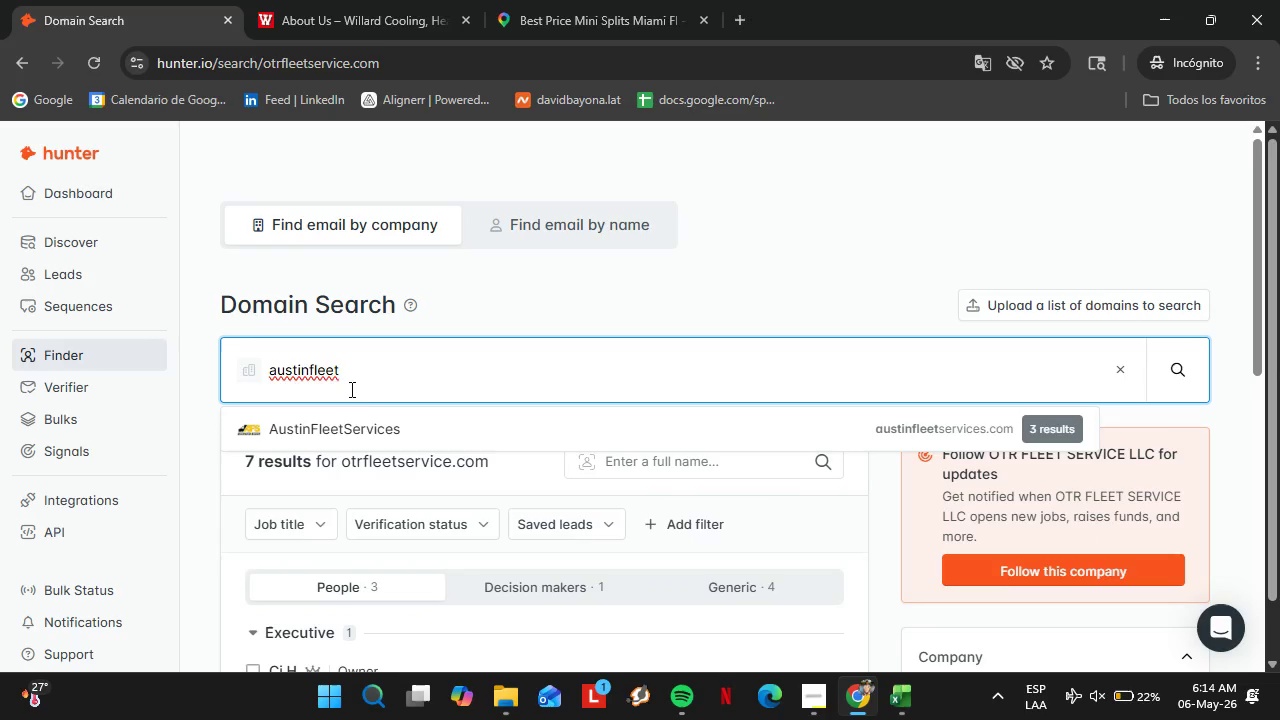 
left_click([373, 417])
 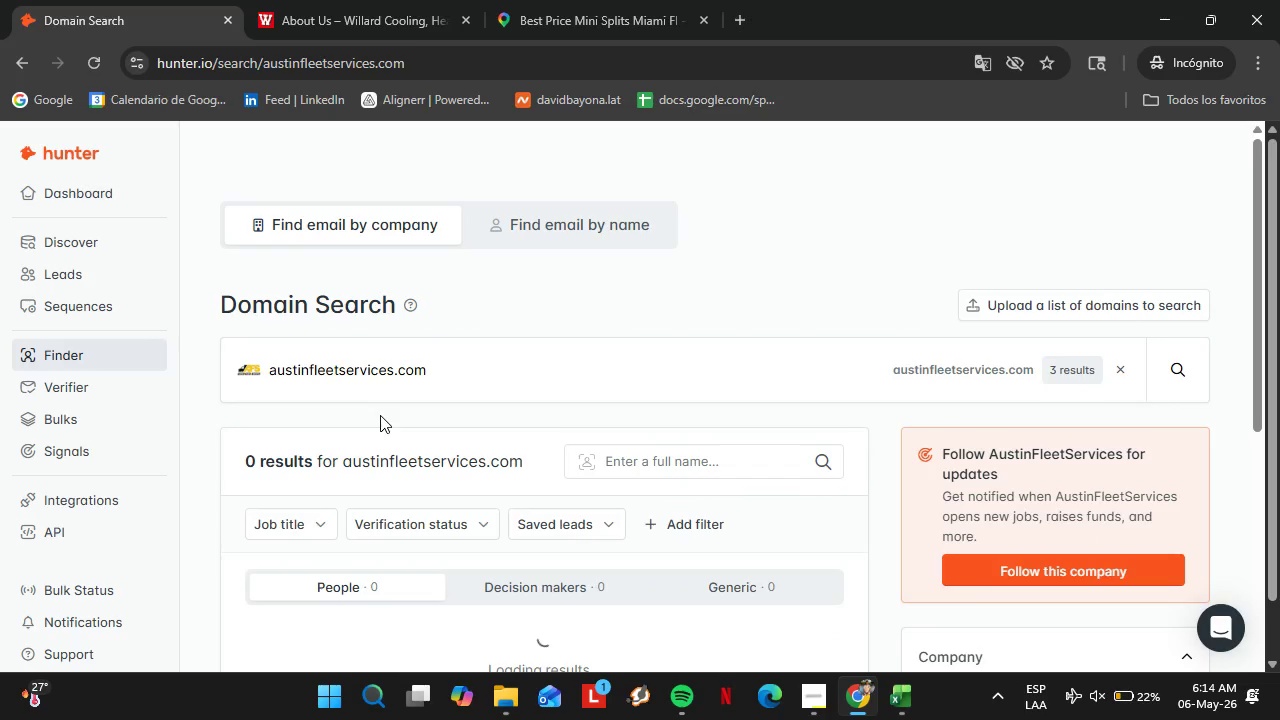 
scroll: coordinate [654, 376], scroll_direction: down, amount: 3.0
 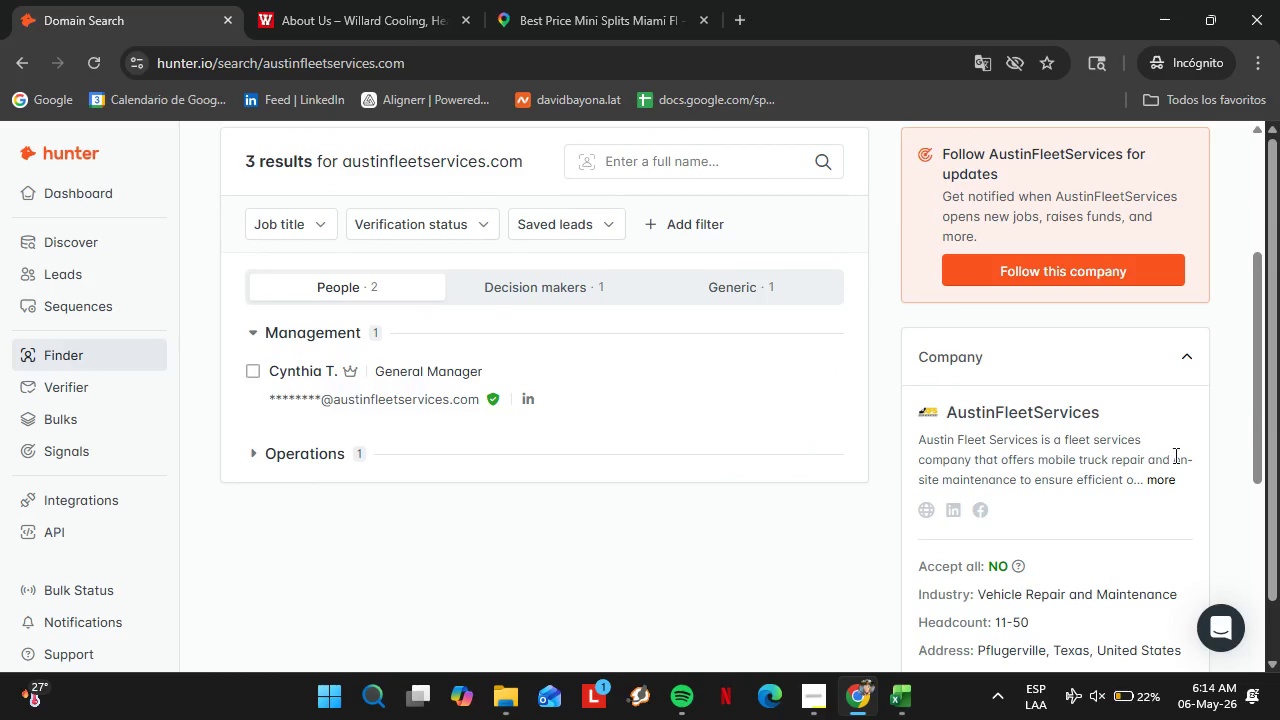 
left_click([1166, 479])
 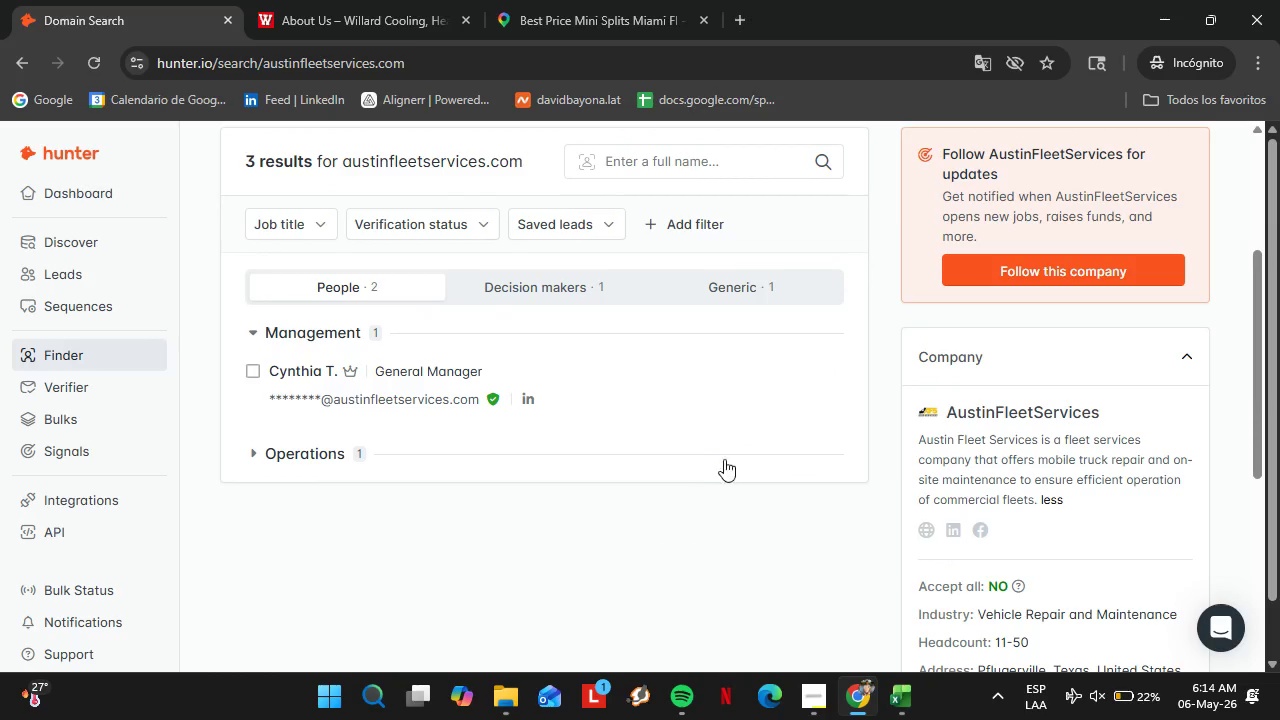 
scroll: coordinate [424, 441], scroll_direction: up, amount: 3.0
 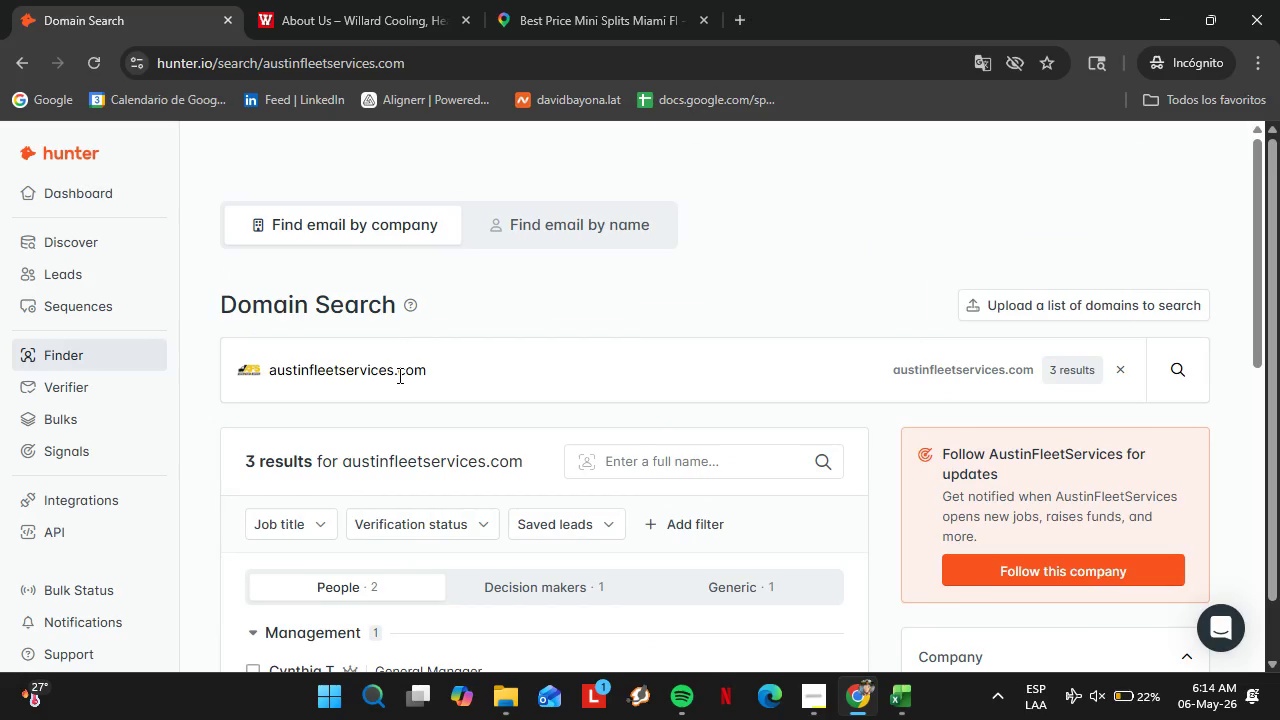 
double_click([398, 372])
 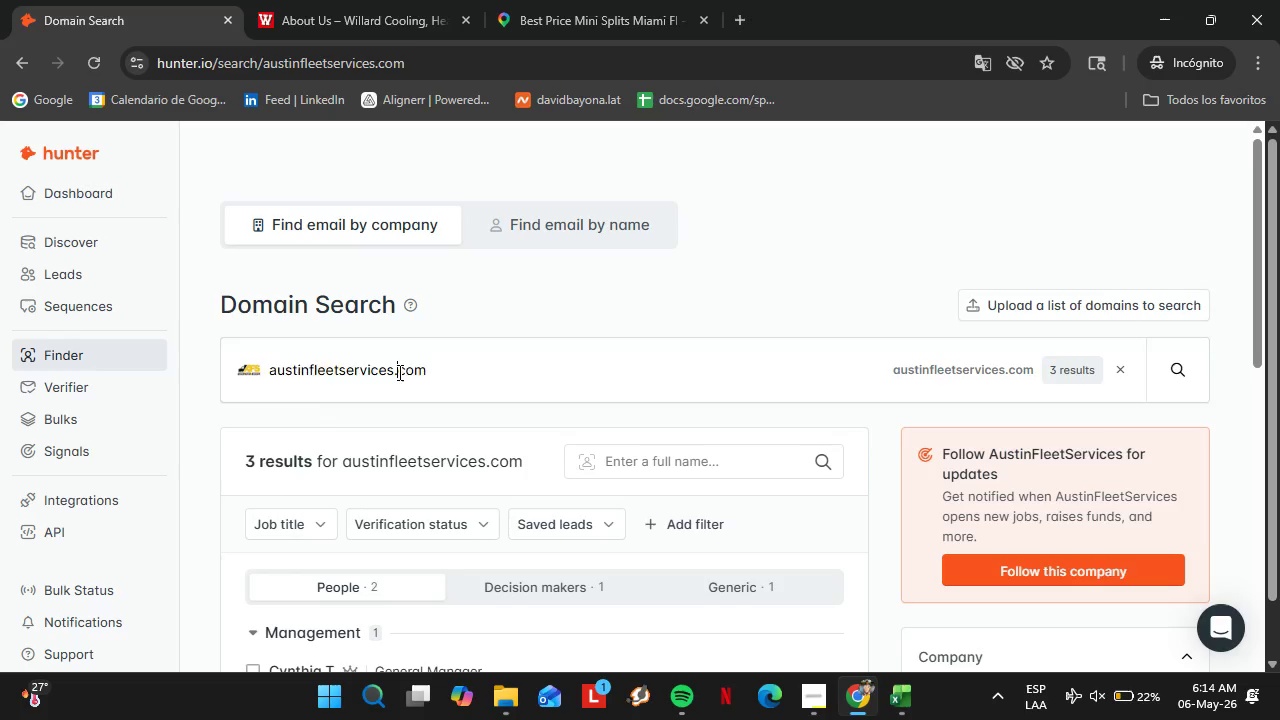 
triple_click([398, 372])
 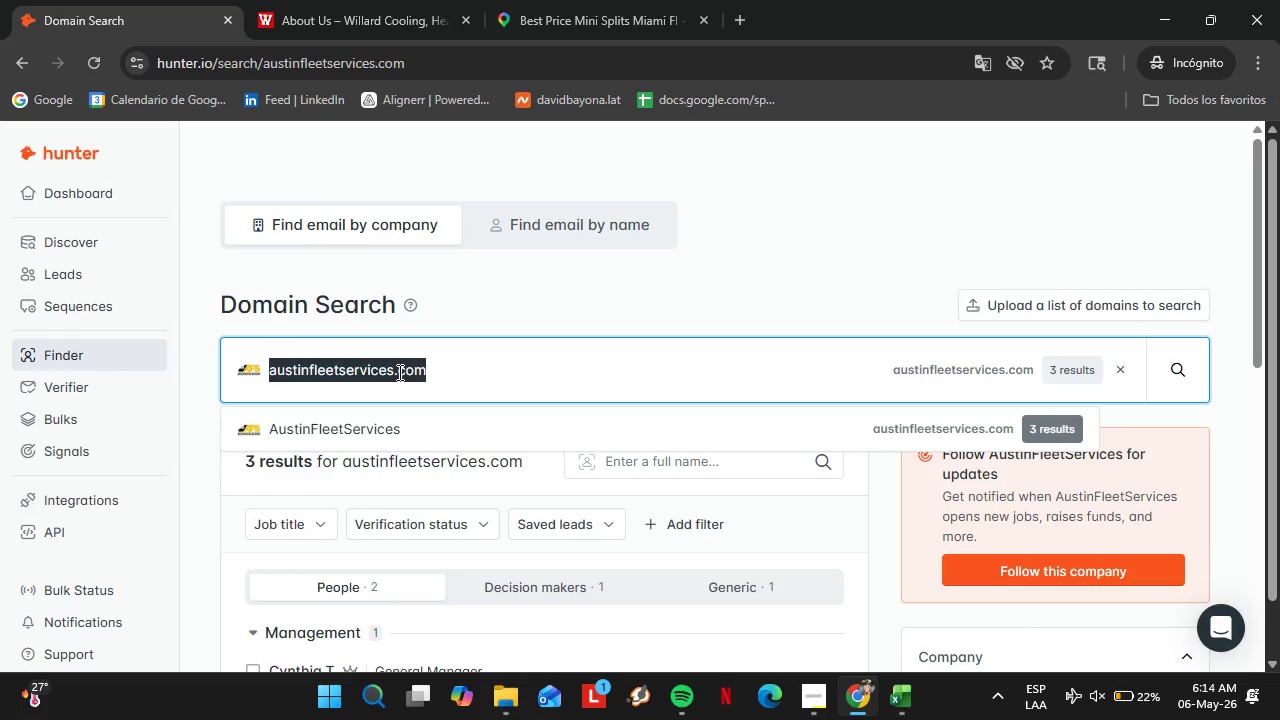 
type(dallasplumbing)
 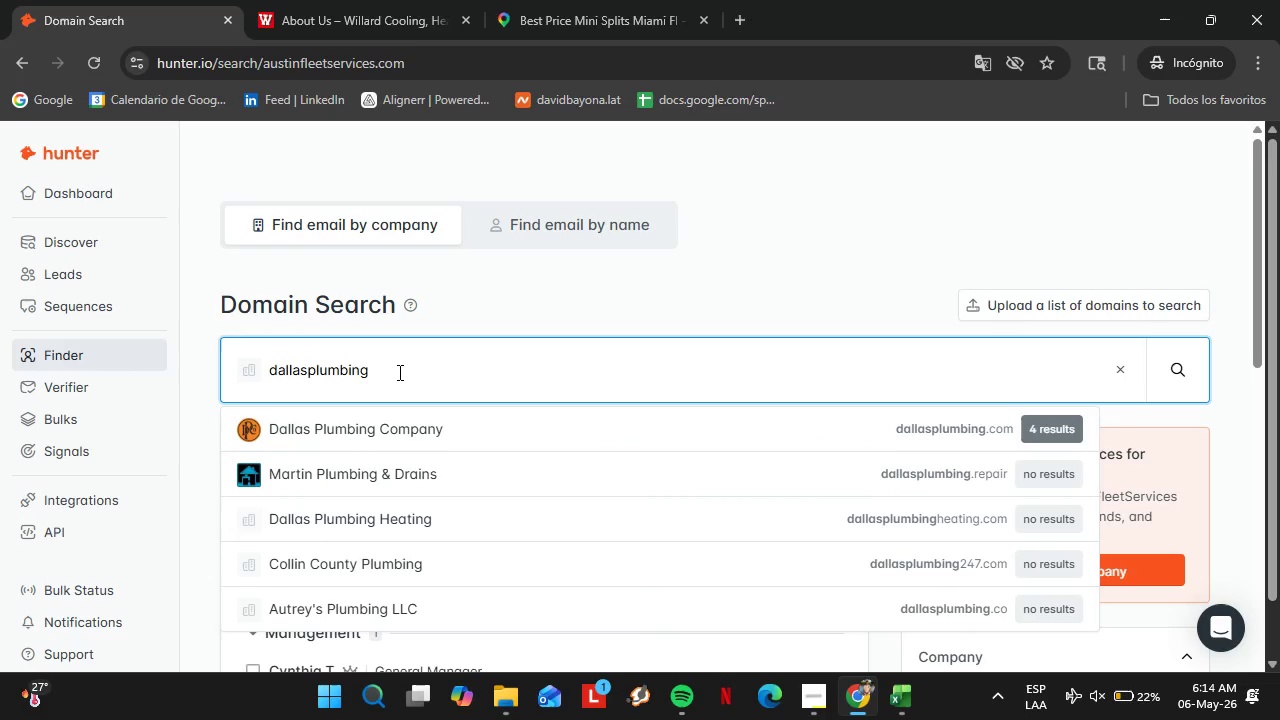 
key(ArrowDown)
 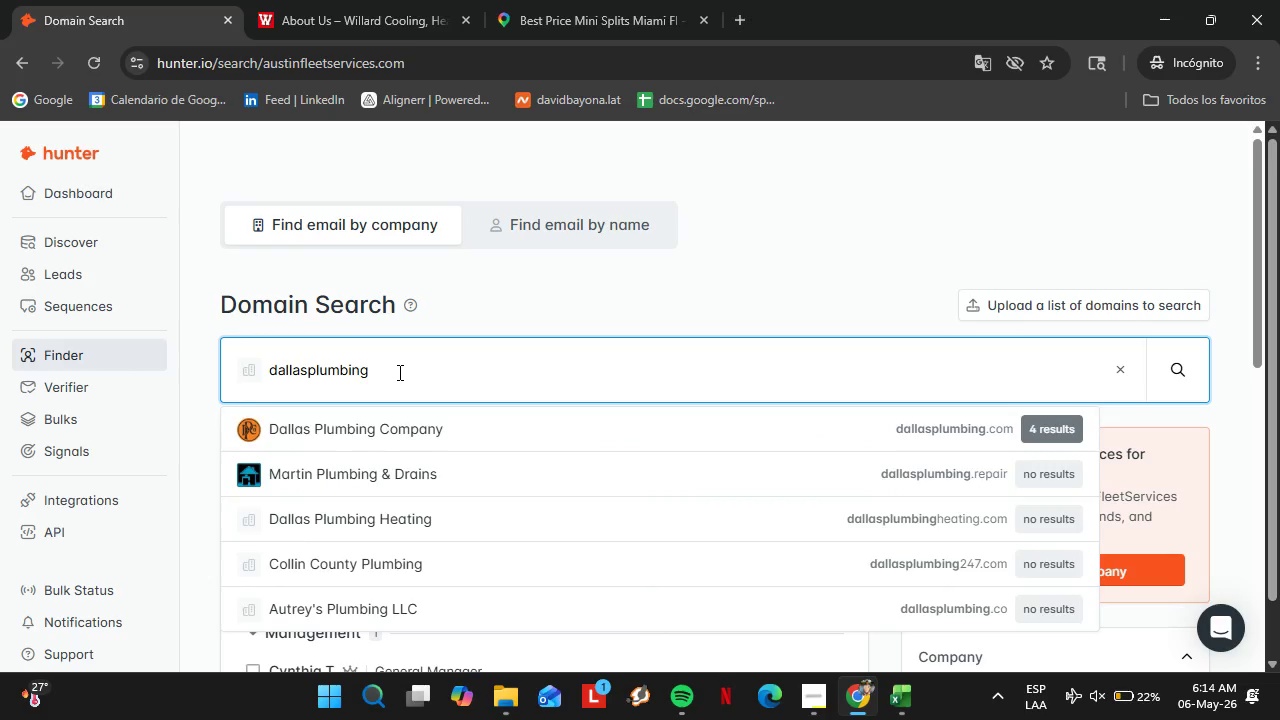 
key(Enter)
 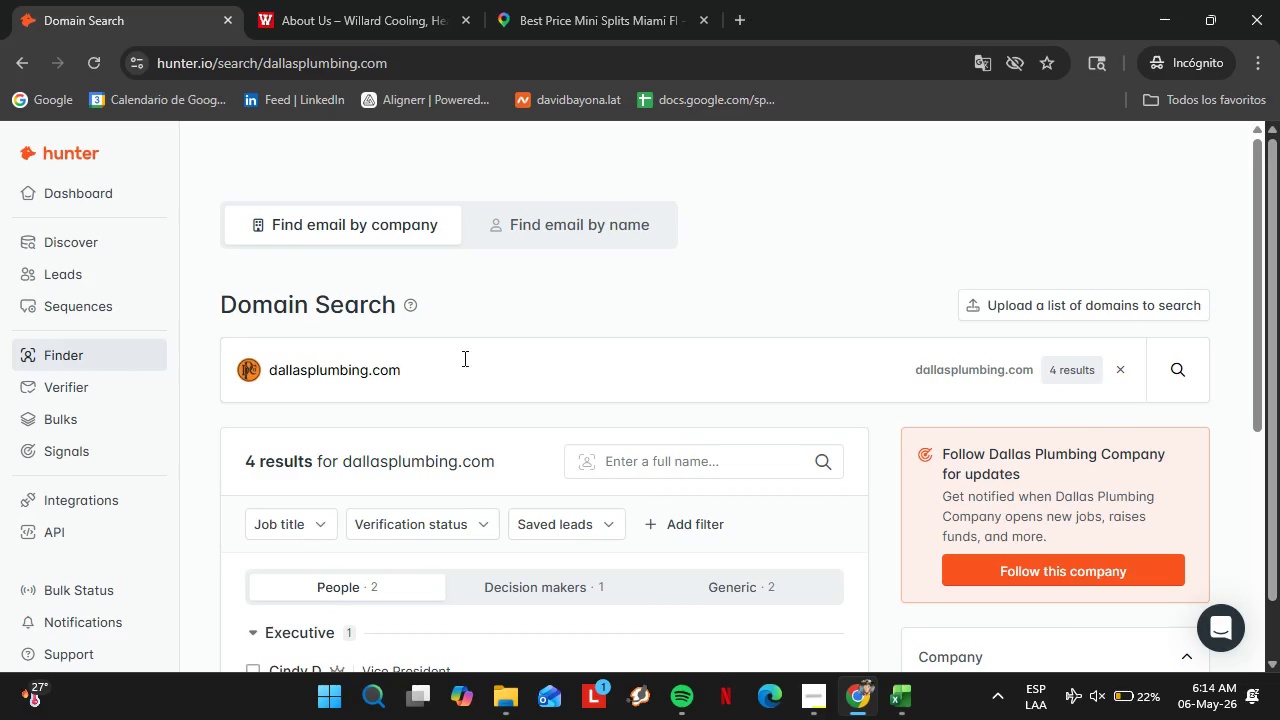 
scroll: coordinate [636, 408], scroll_direction: down, amount: 3.0
 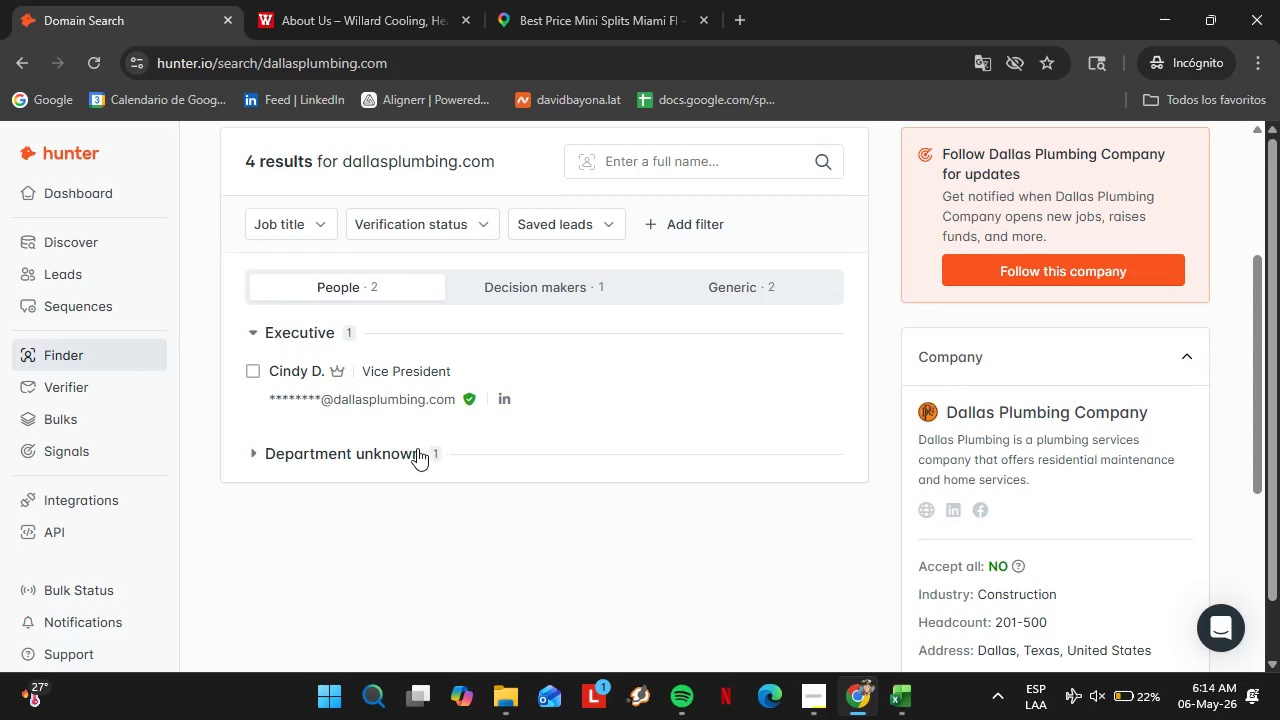 
left_click([412, 448])
 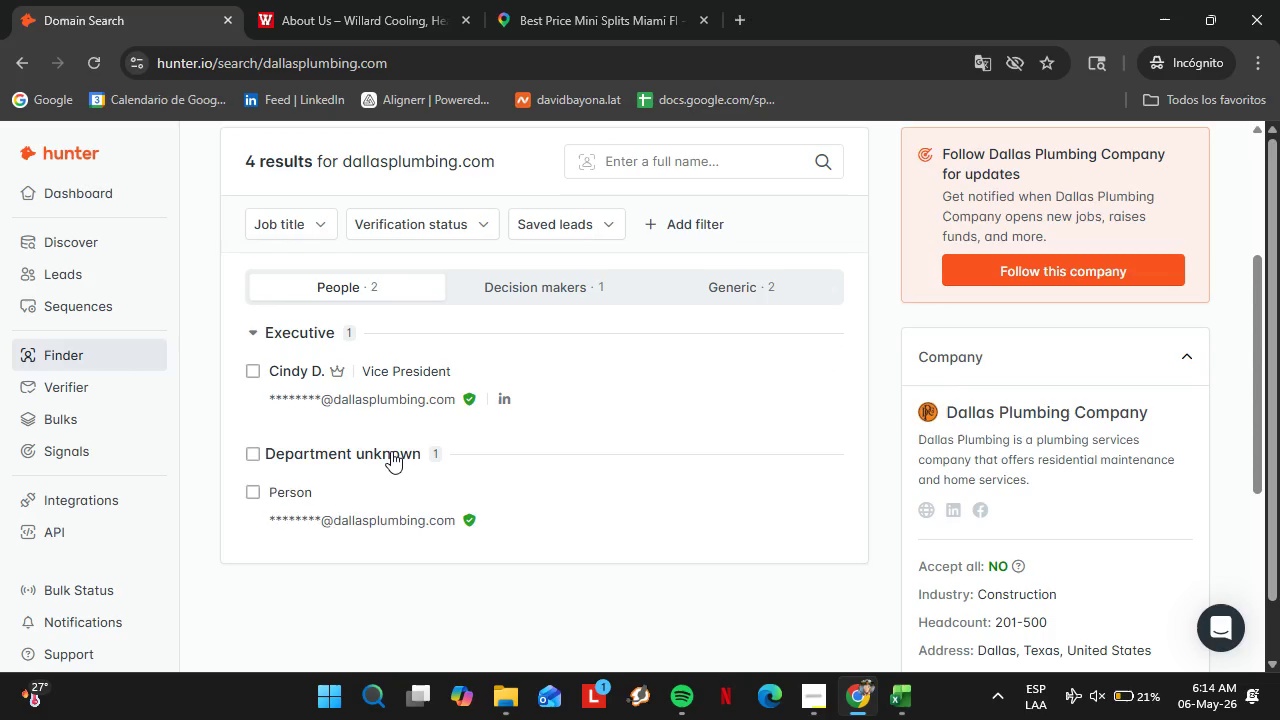 
left_click([391, 451])
 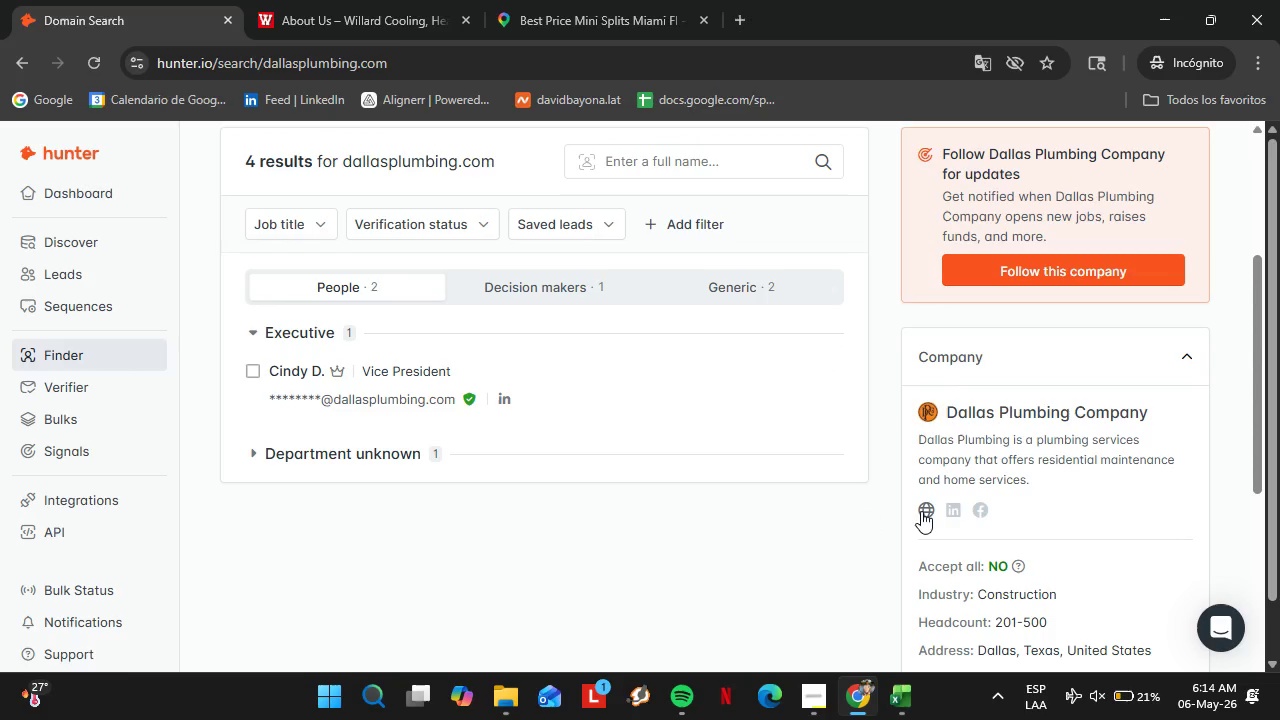 
left_click([921, 514])
 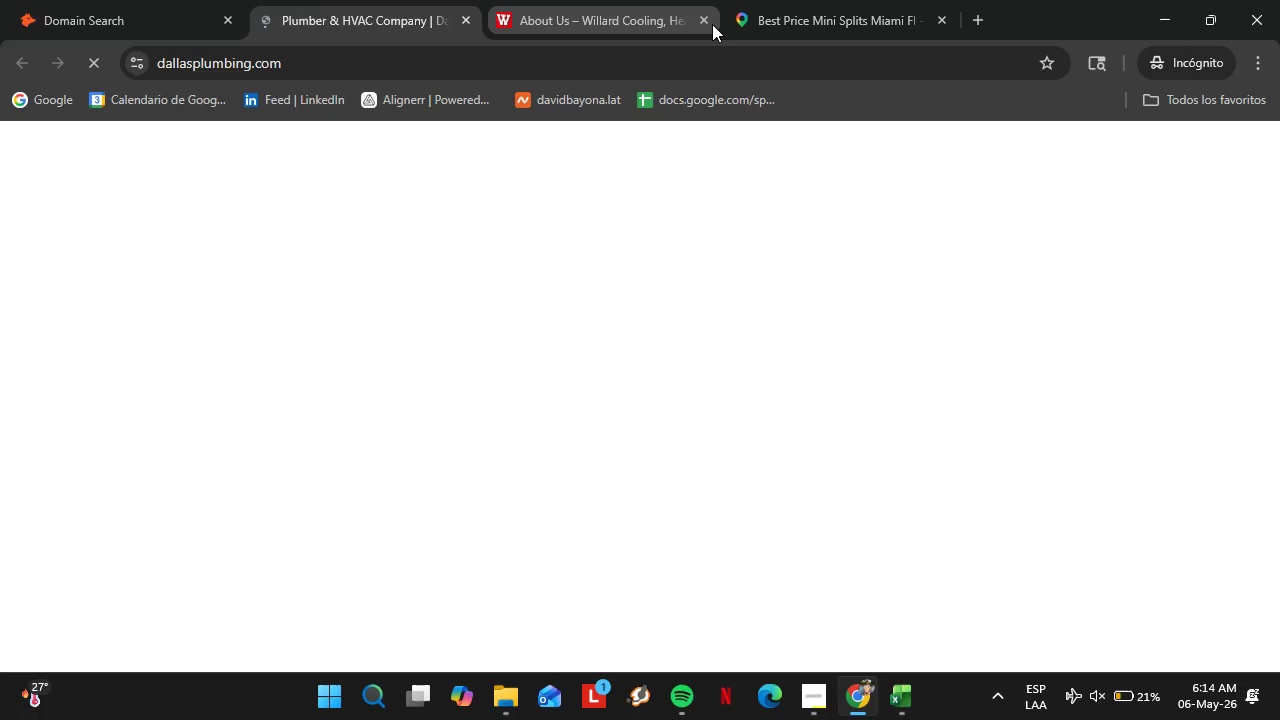 
left_click([702, 24])
 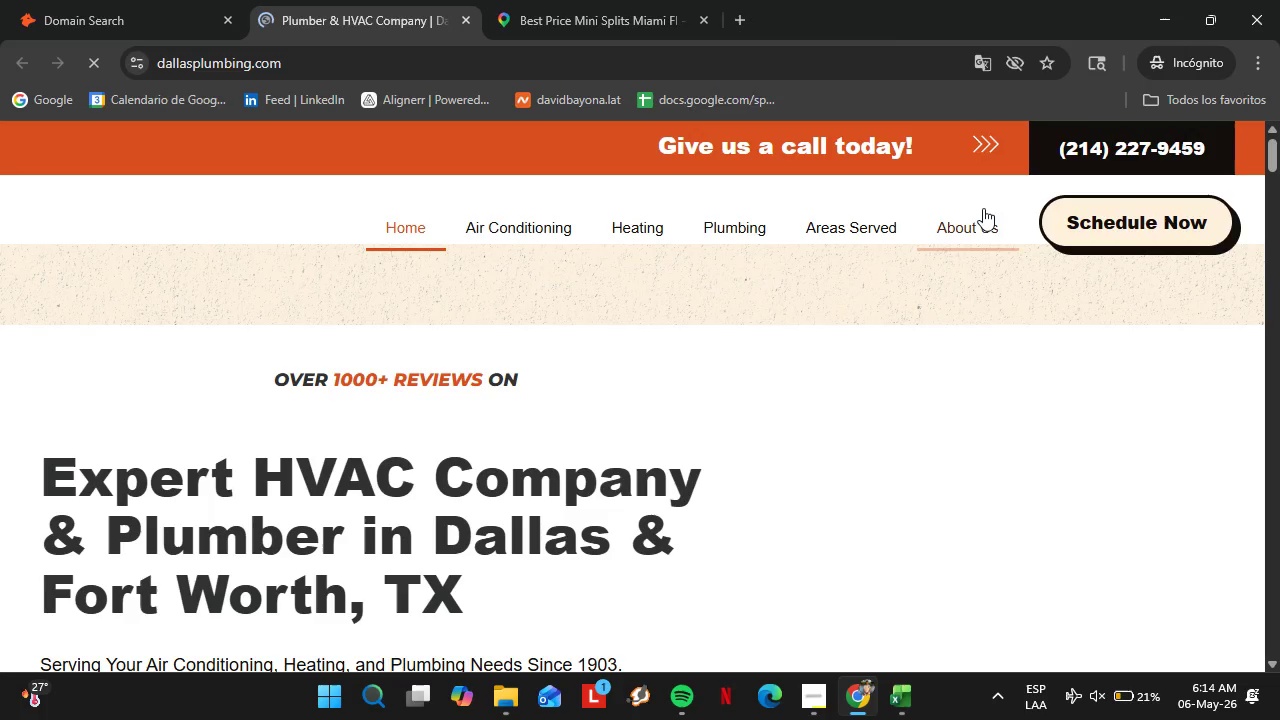 
left_click([986, 230])
 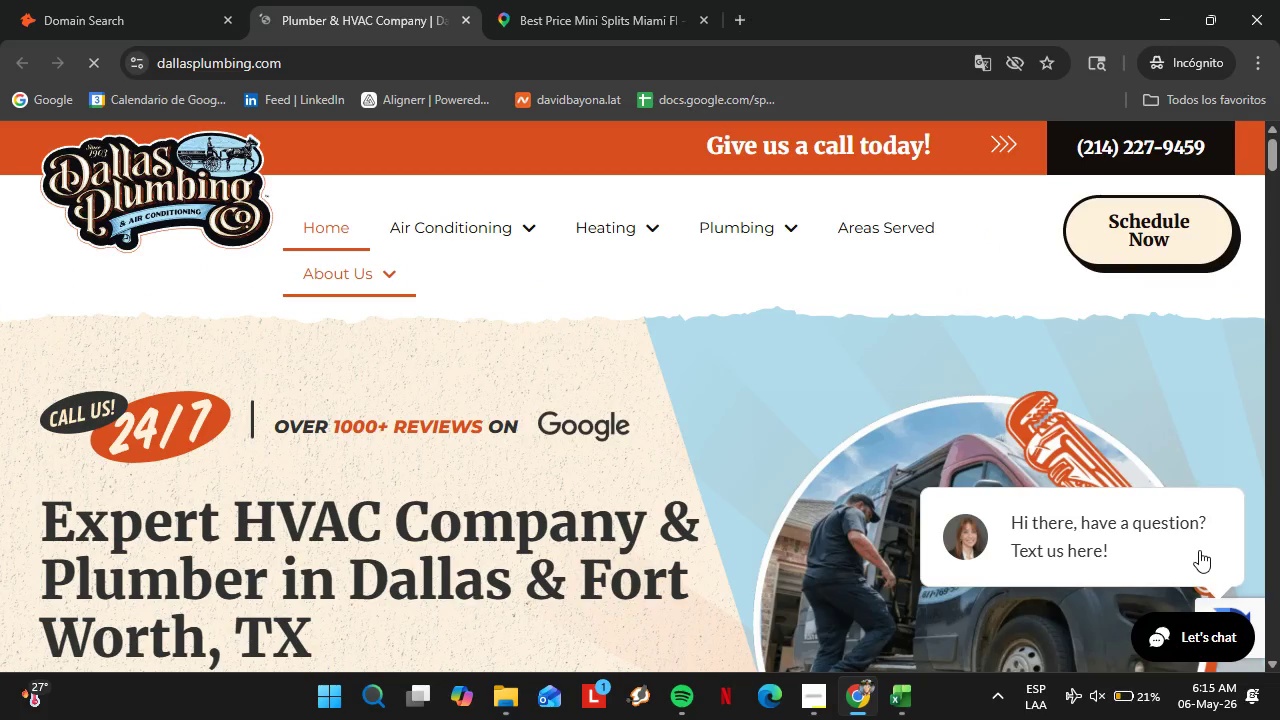 
wait(18.81)
 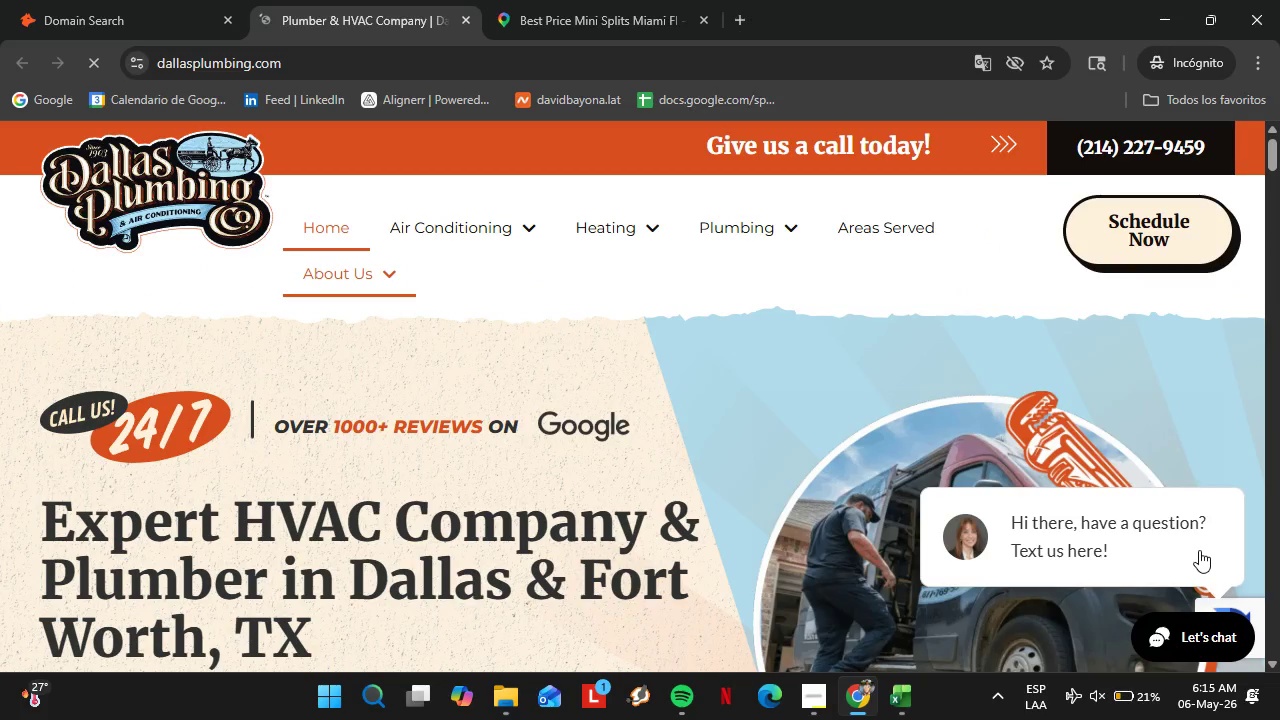 
left_click([387, 276])
 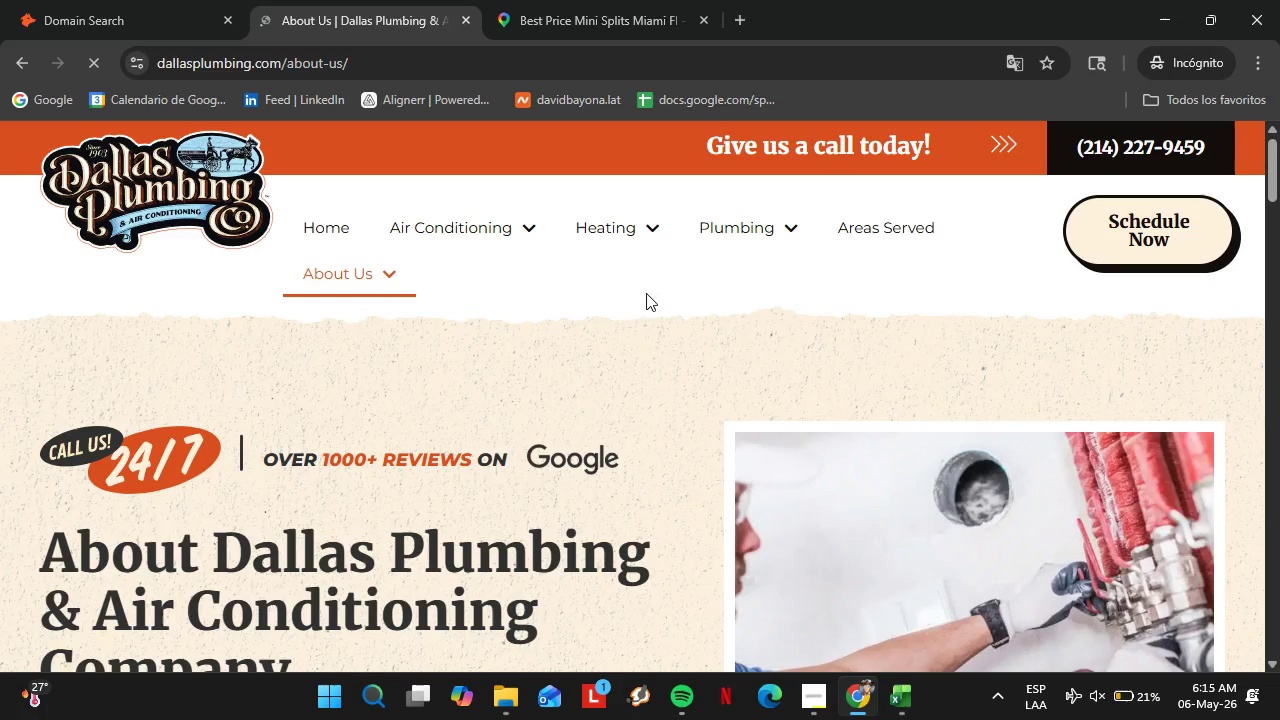 
scroll: coordinate [533, 458], scroll_direction: down, amount: 13.0
 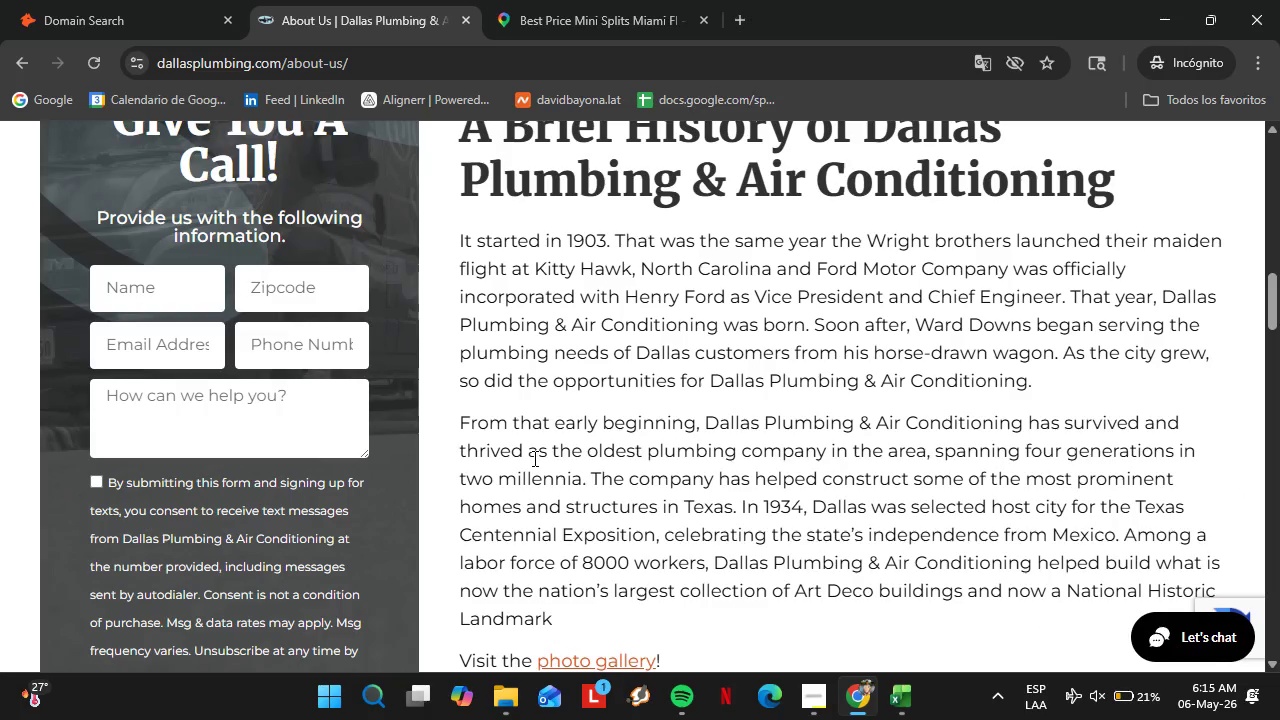 
wait(7.45)
 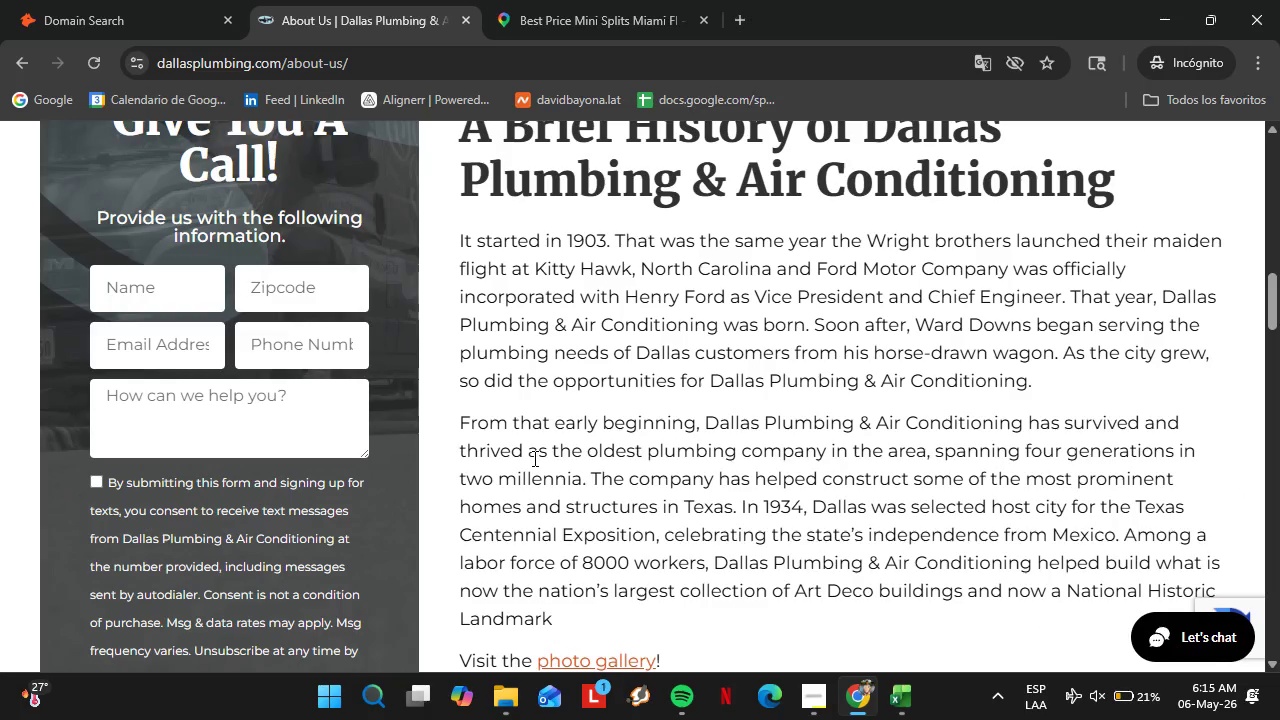 
scroll: coordinate [713, 447], scroll_direction: down, amount: 2.0
 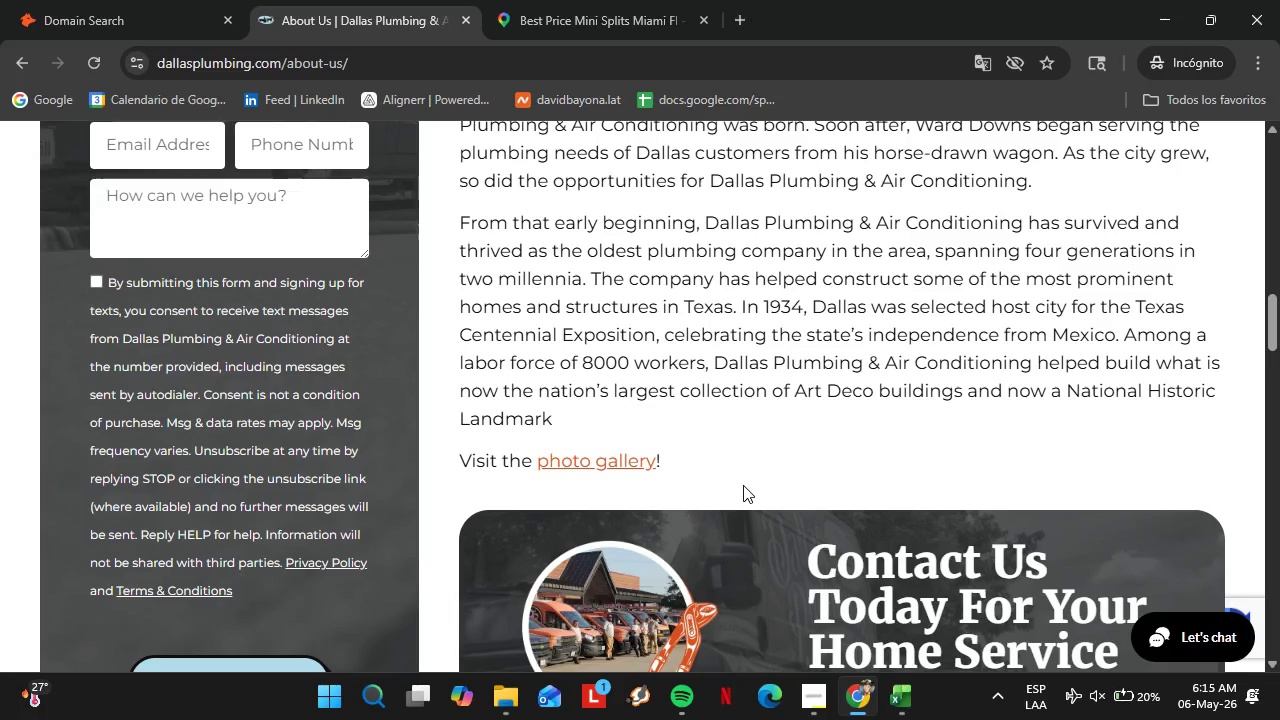 
wait(22.48)
 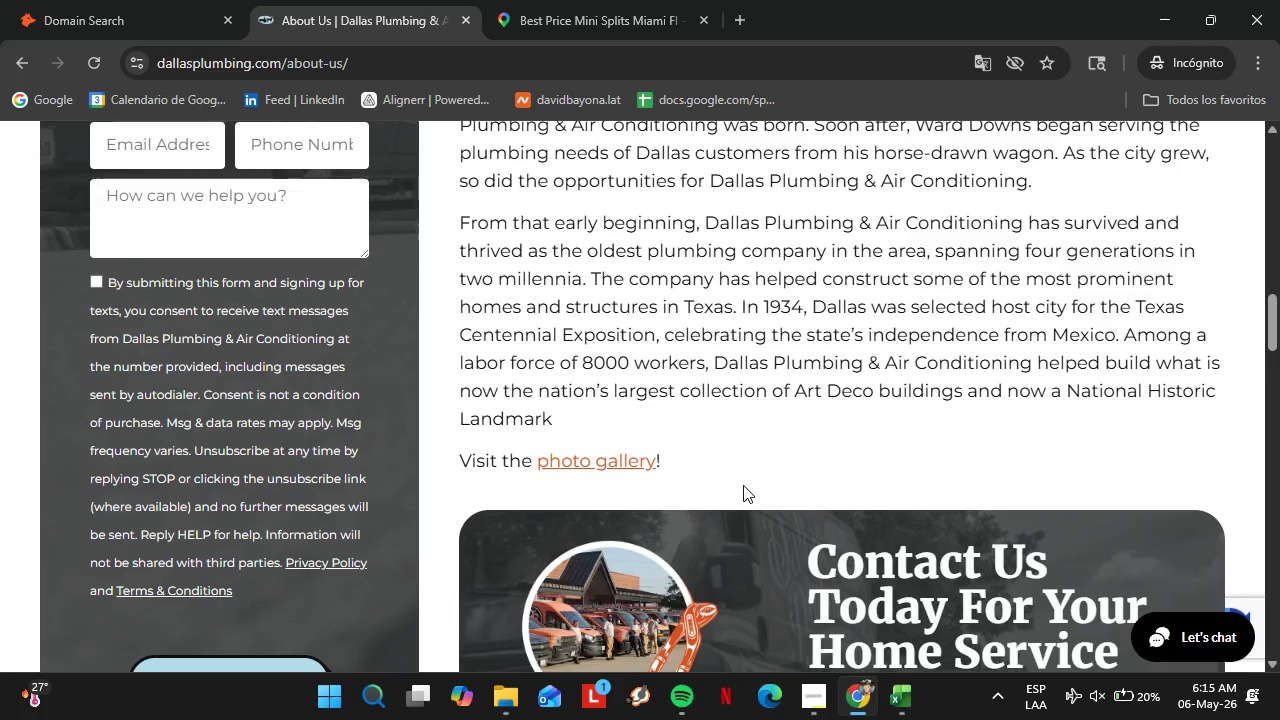 
scroll: coordinate [465, 475], scroll_direction: down, amount: 8.0
 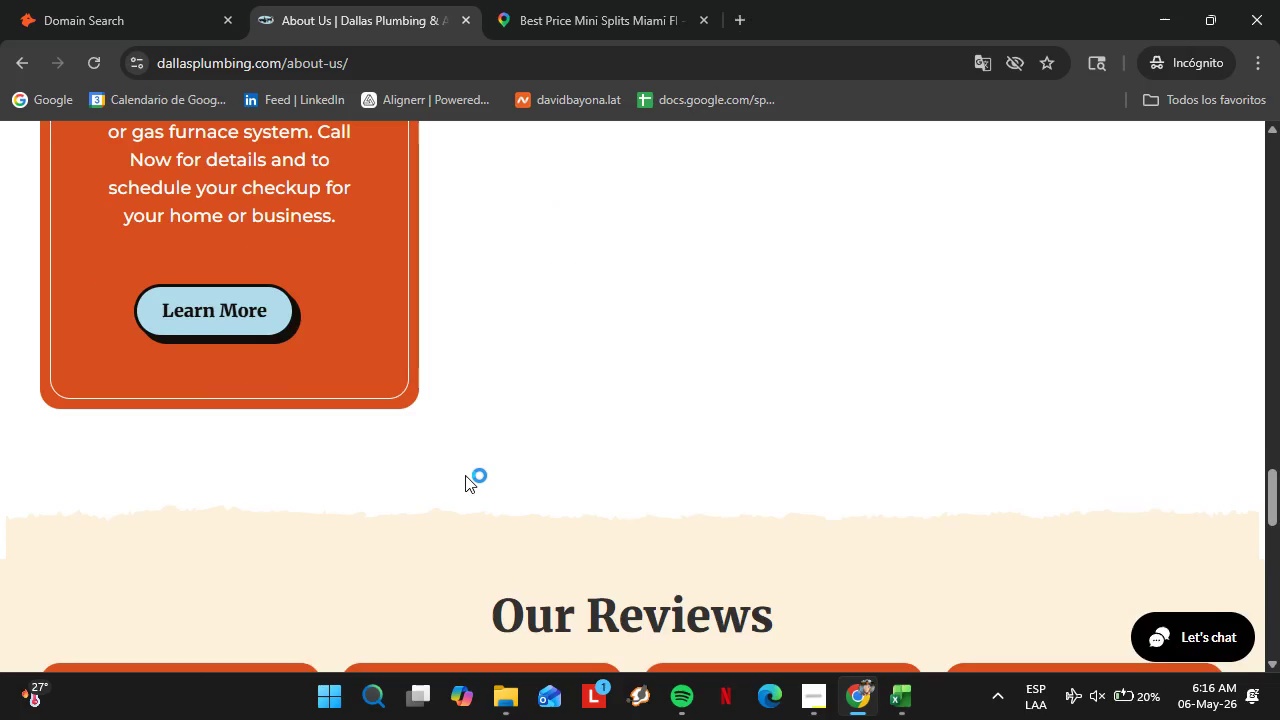 
scroll: coordinate [474, 449], scroll_direction: up, amount: 18.0
 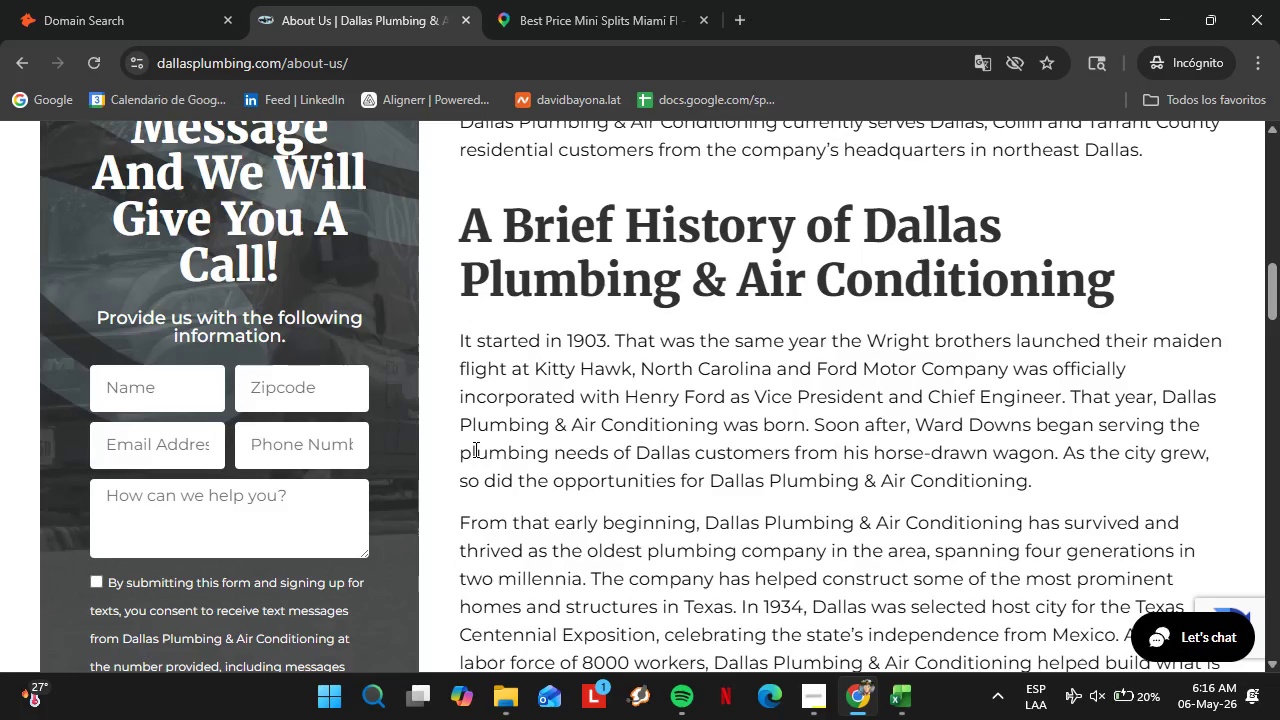 
scroll: coordinate [474, 449], scroll_direction: down, amount: 1.0
 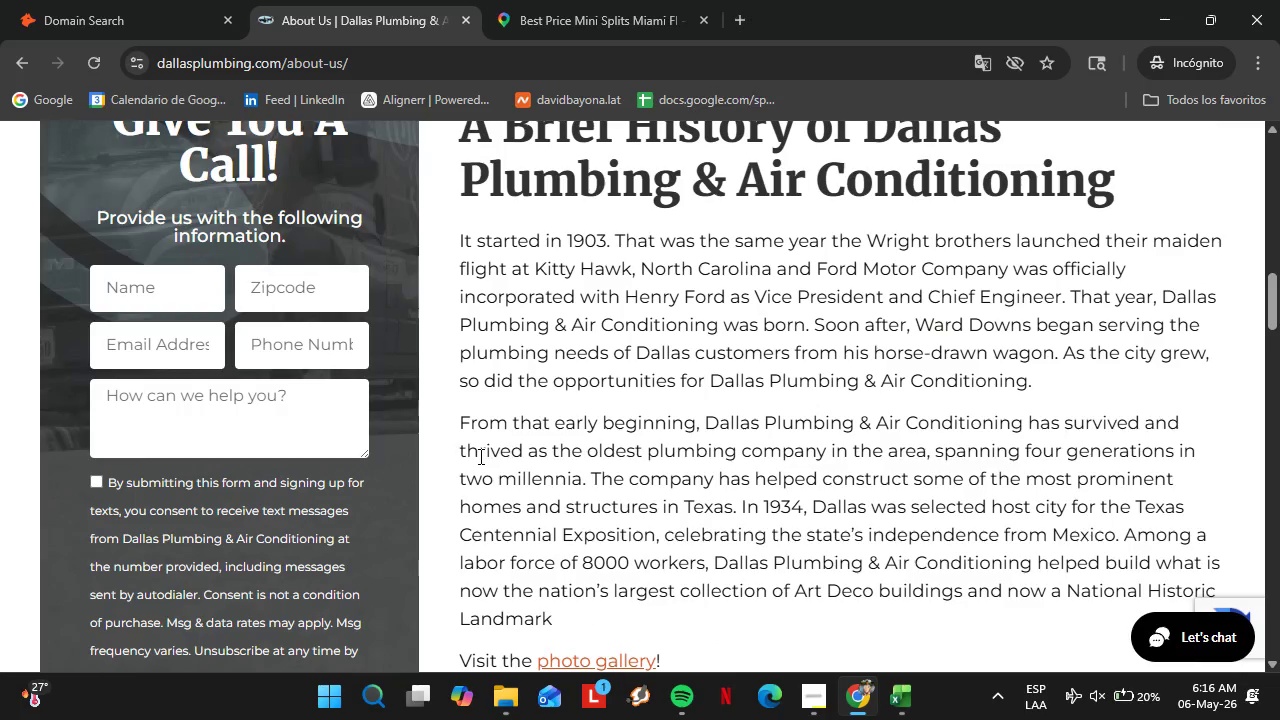 
wait(15.09)
 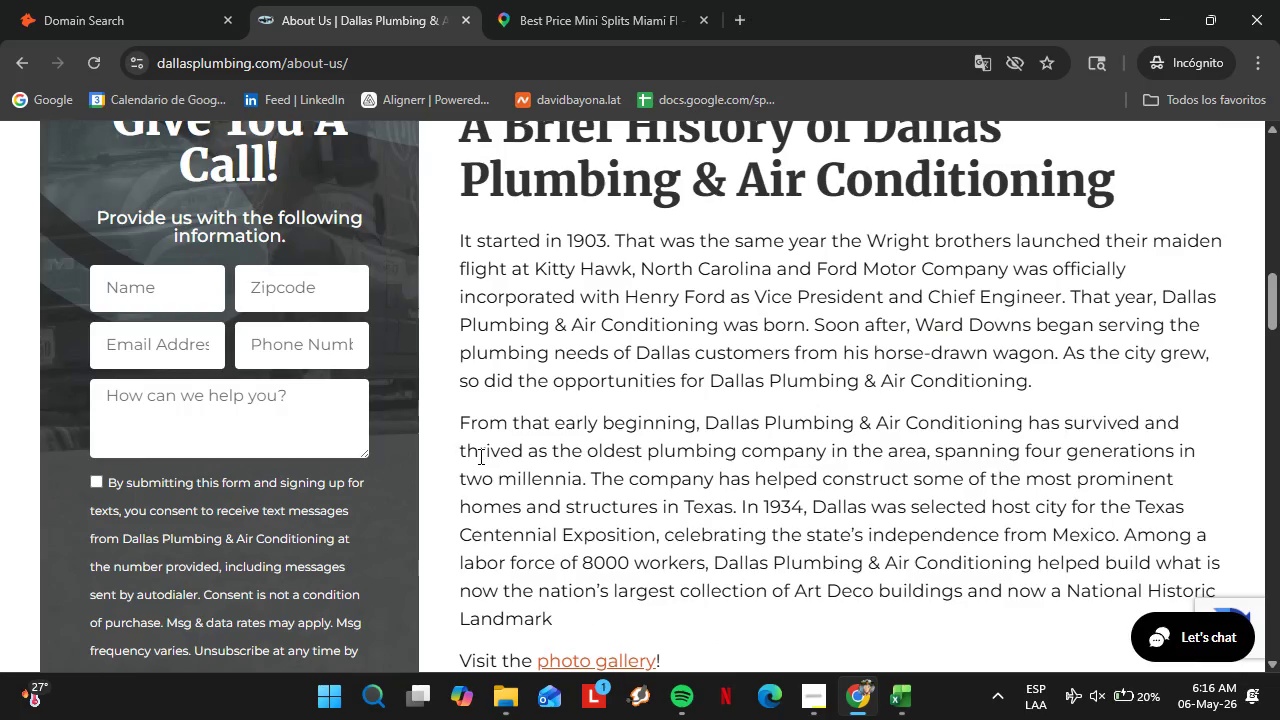 
scroll: coordinate [487, 406], scroll_direction: down, amount: 1.0
 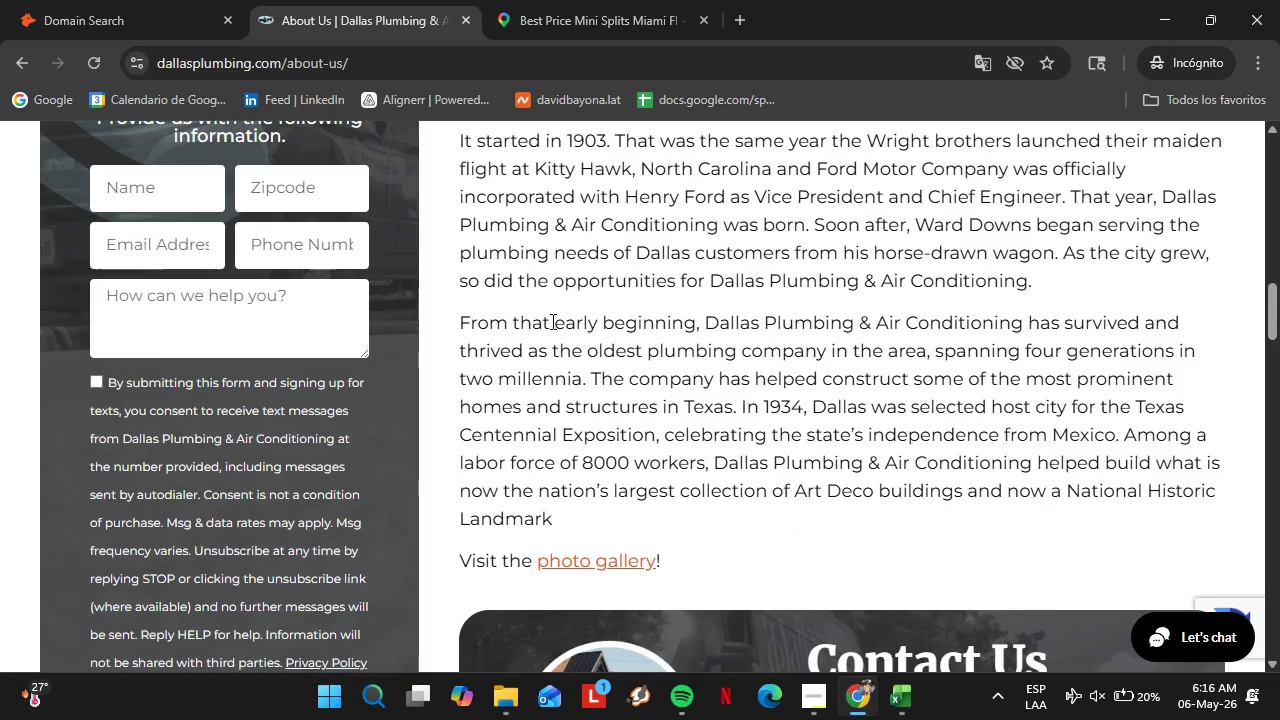 
wait(5.01)
 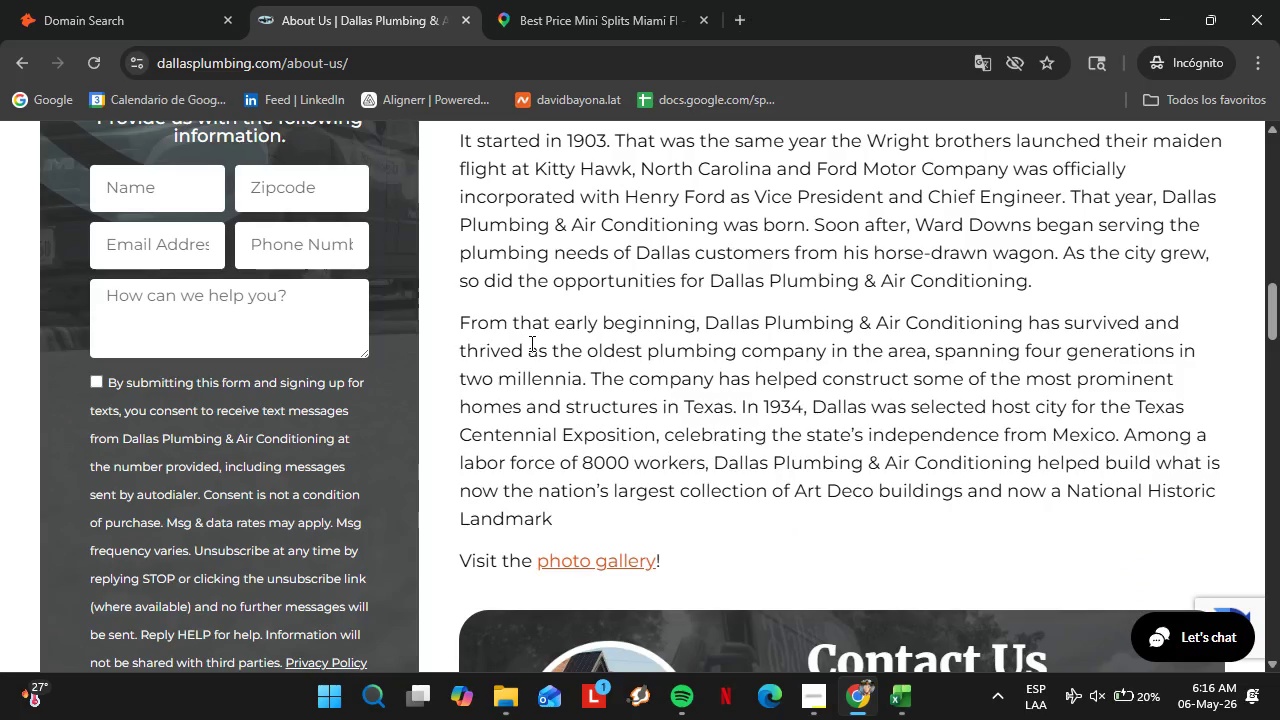 
scroll: coordinate [657, 366], scroll_direction: down, amount: 8.0
 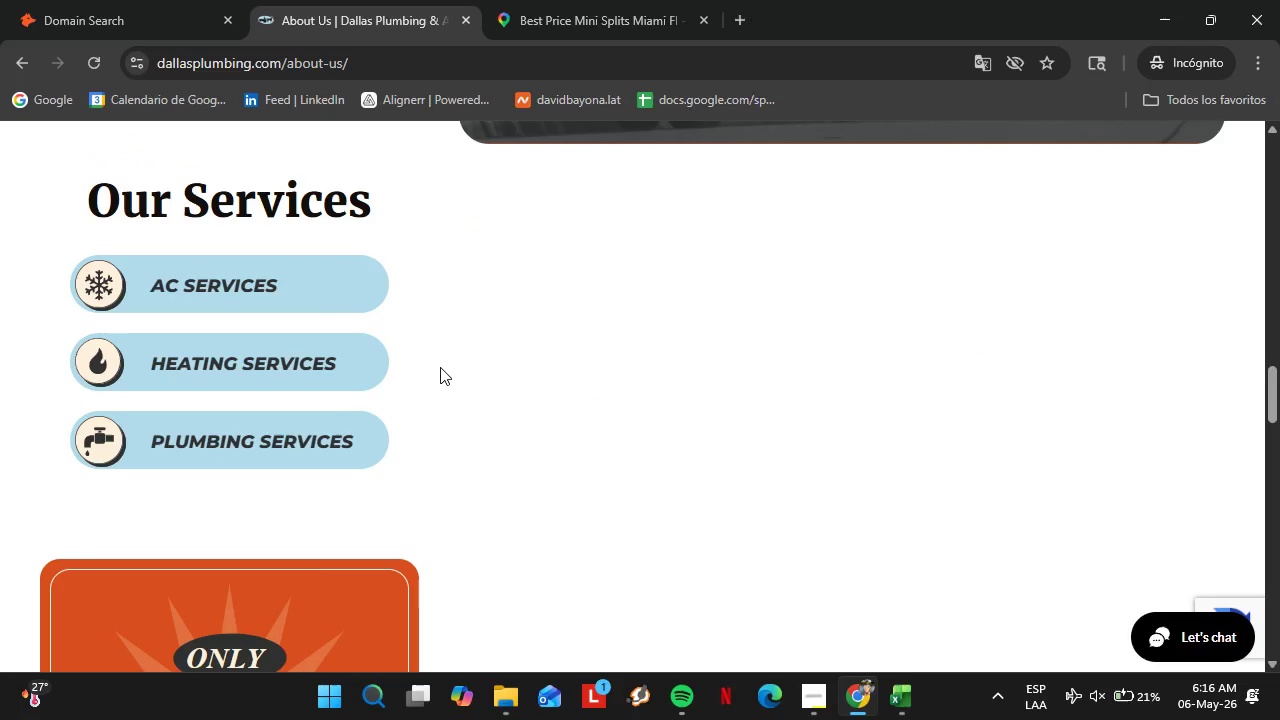 
scroll: coordinate [440, 382], scroll_direction: up, amount: 8.0
 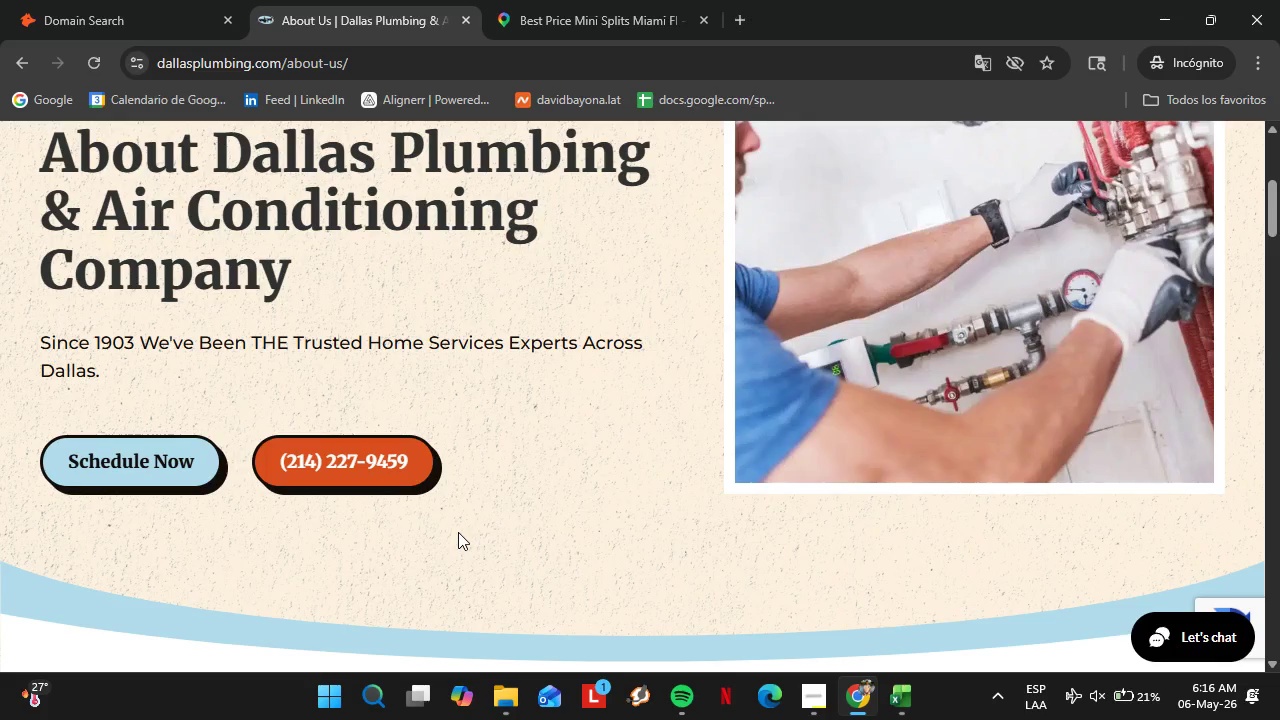 
wait(24.22)
 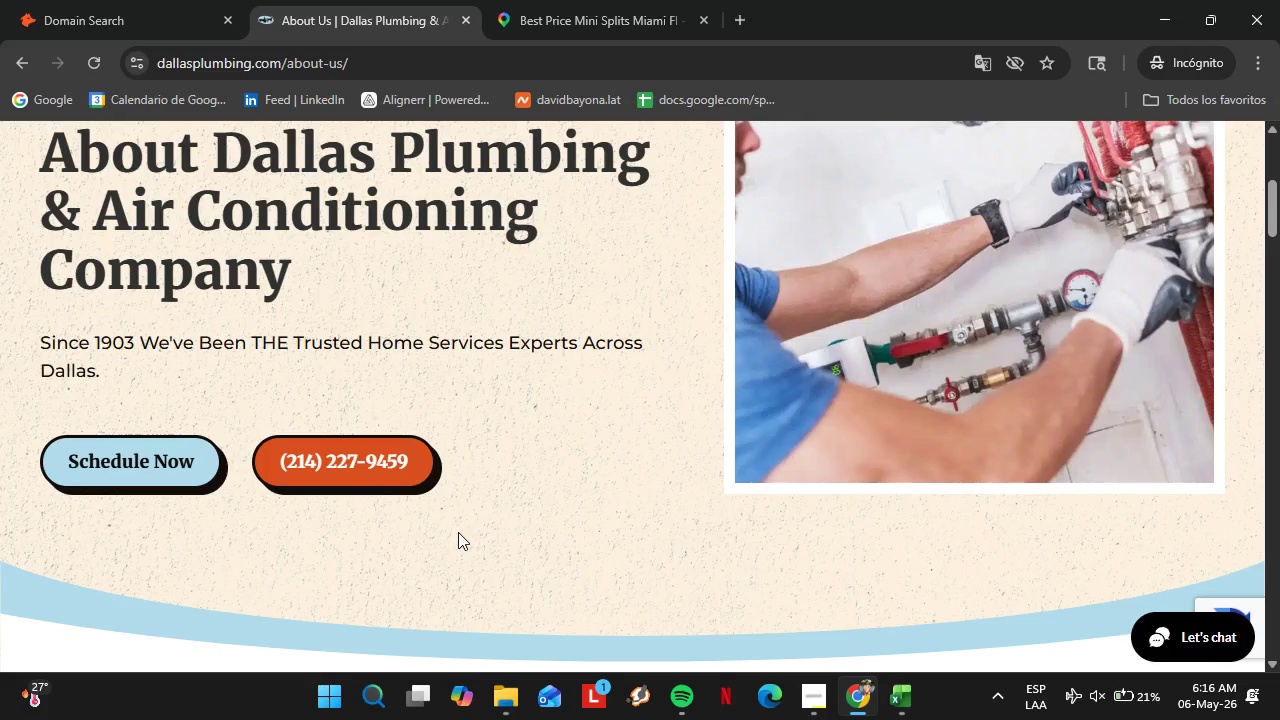 
scroll: coordinate [460, 407], scroll_direction: up, amount: 7.0
 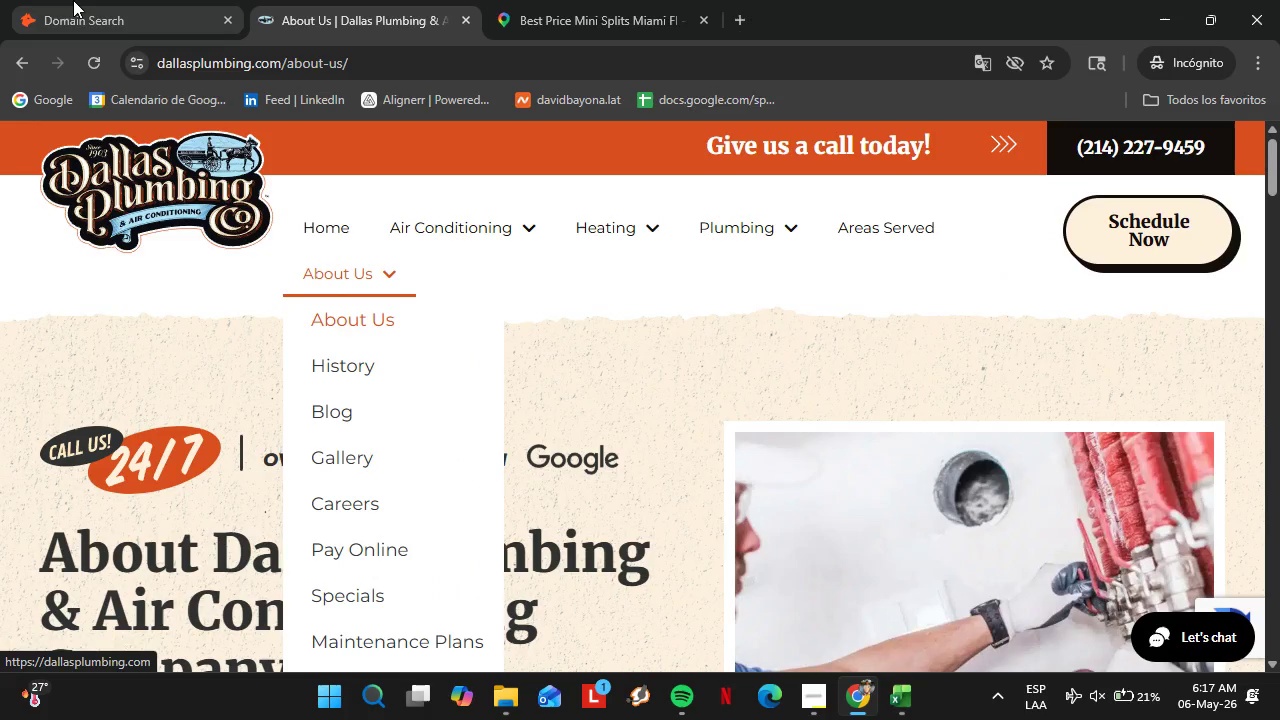 
left_click([69, 0])
 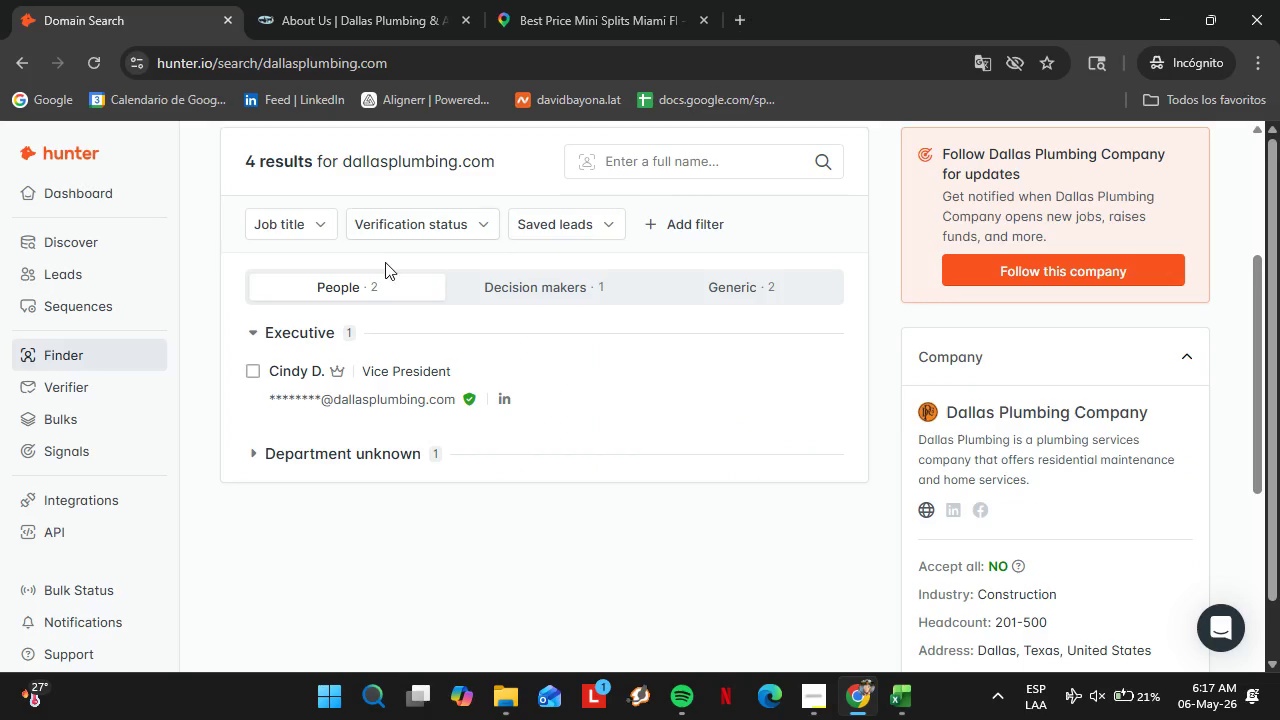 
scroll: coordinate [386, 262], scroll_direction: up, amount: 2.0
 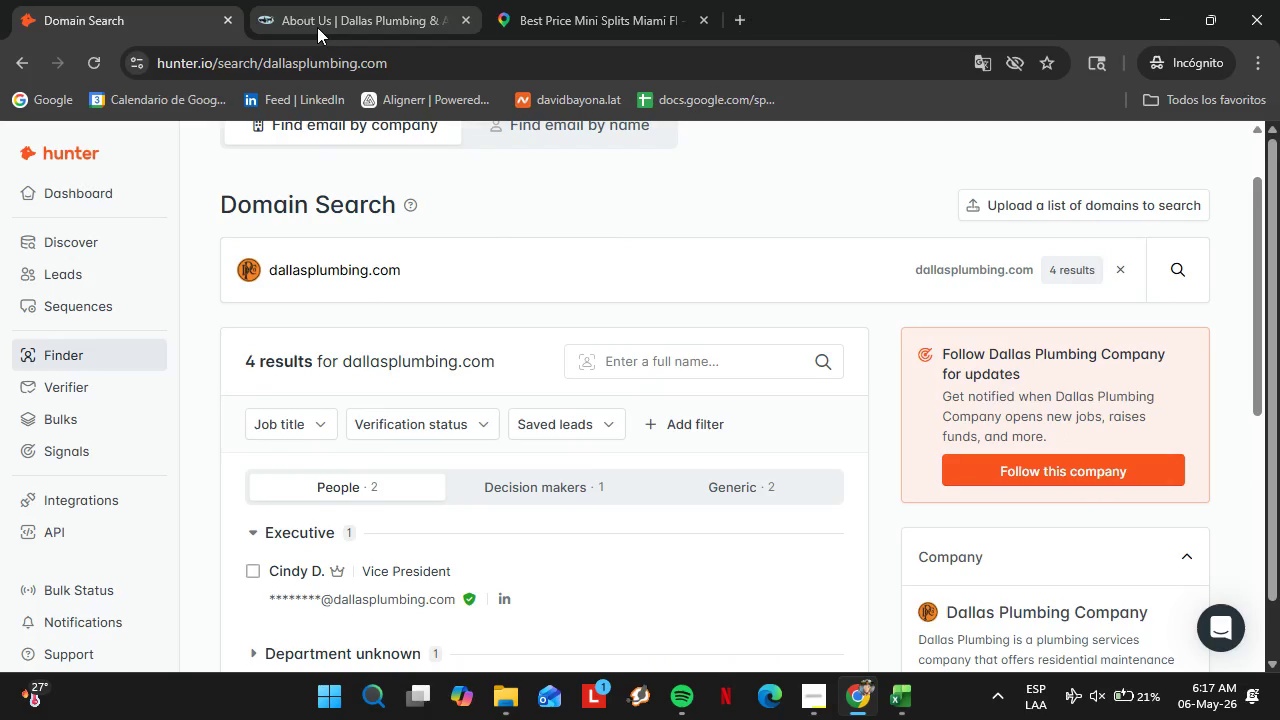 
left_click([317, 24])
 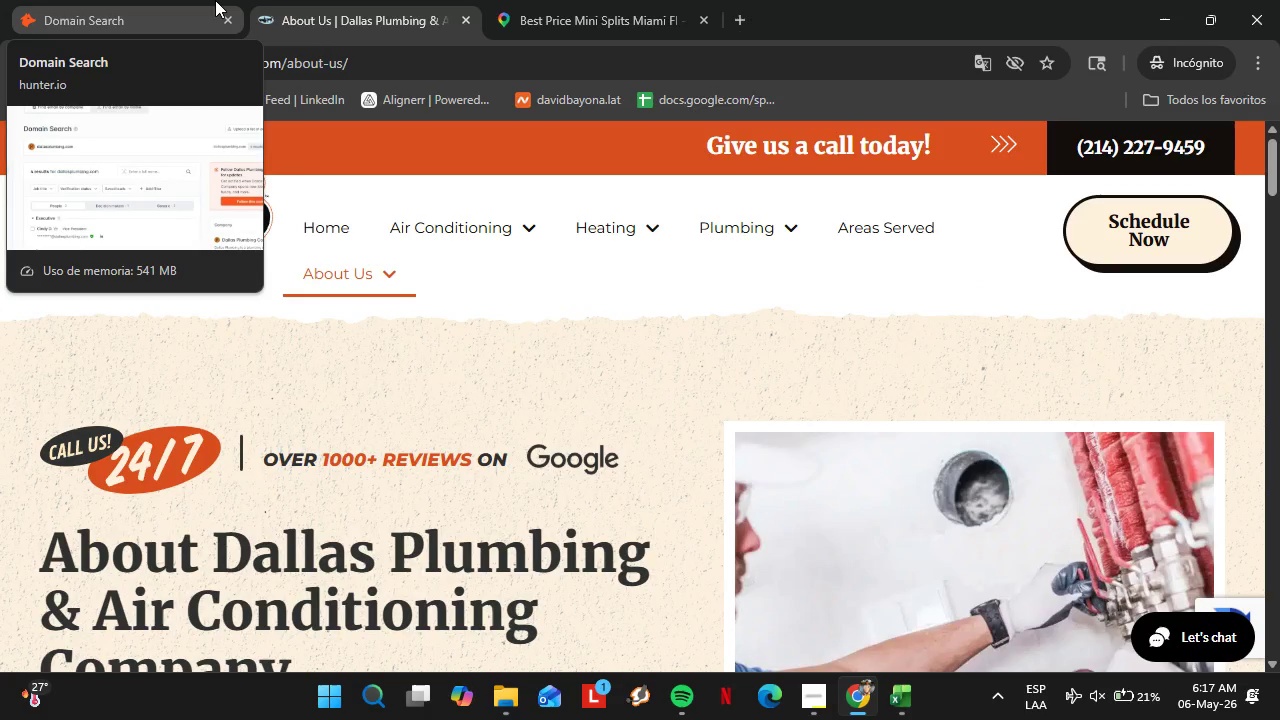 
left_click([167, 0])
 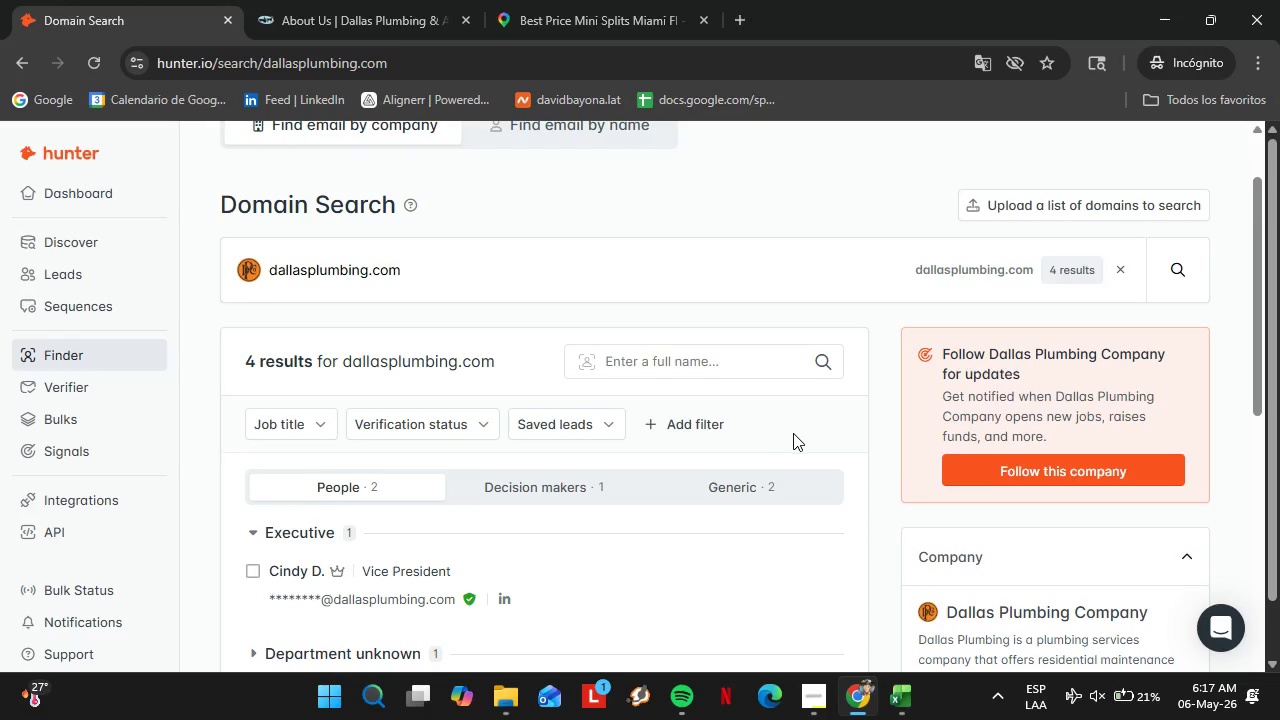 
scroll: coordinate [797, 430], scroll_direction: down, amount: 2.0
 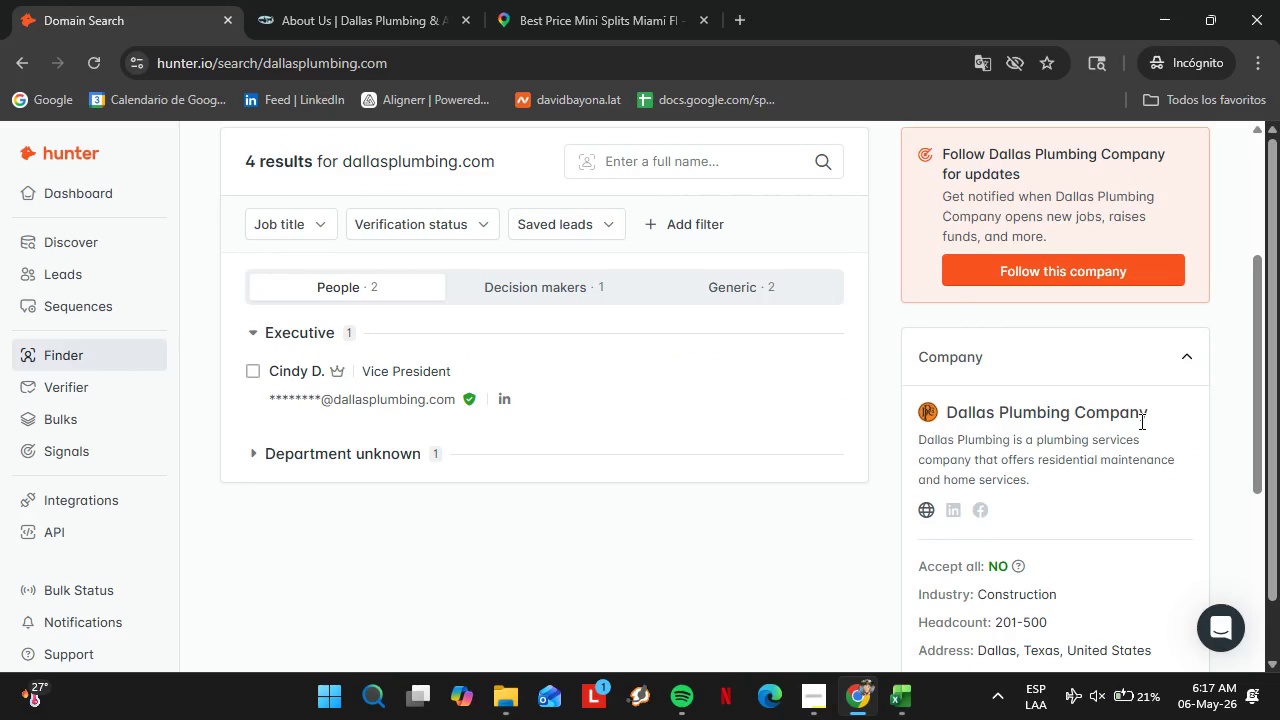 
left_click_drag(start_coordinate=[1146, 418], to_coordinate=[945, 412])
 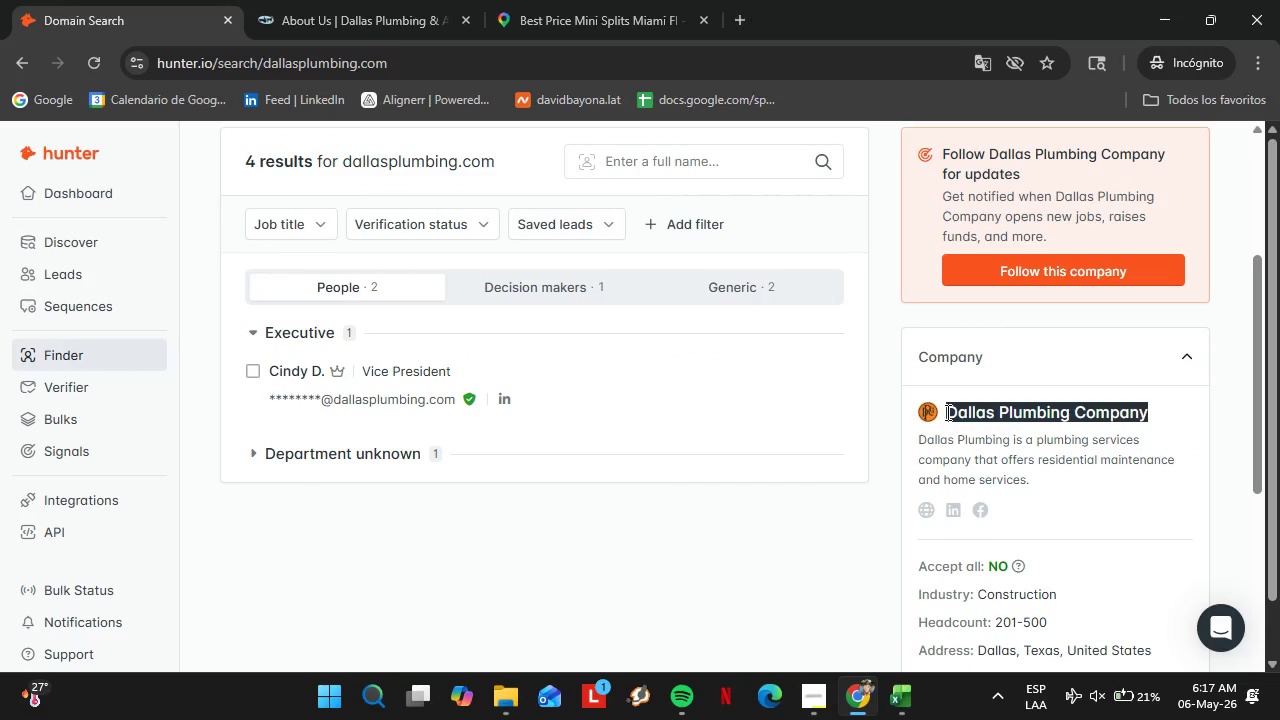 
key(Control+C)
 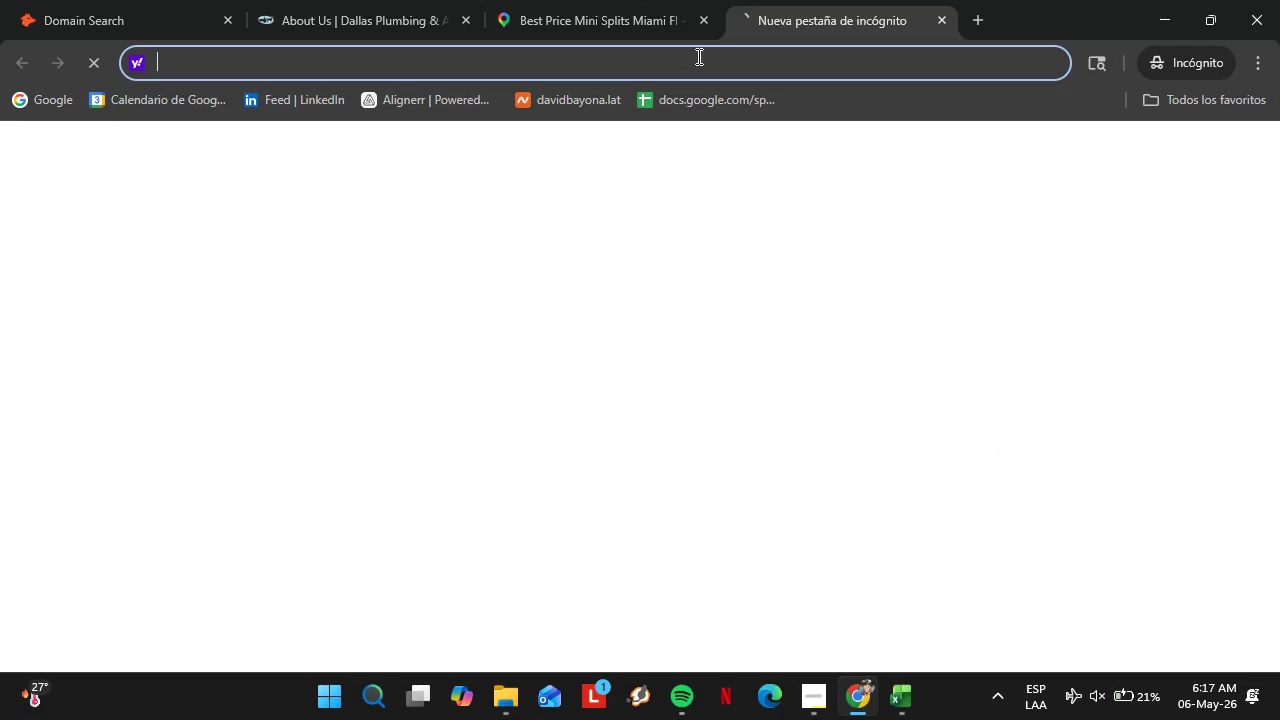 
type(goo)
 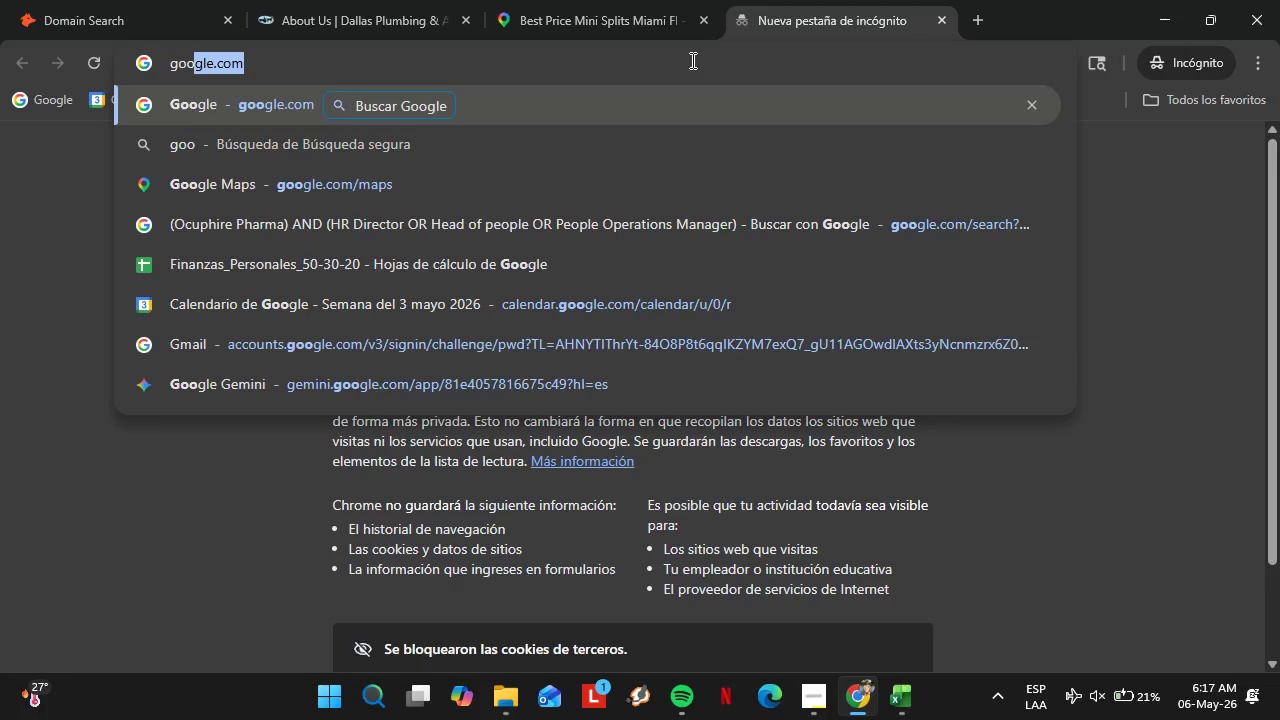 
key(Enter)
 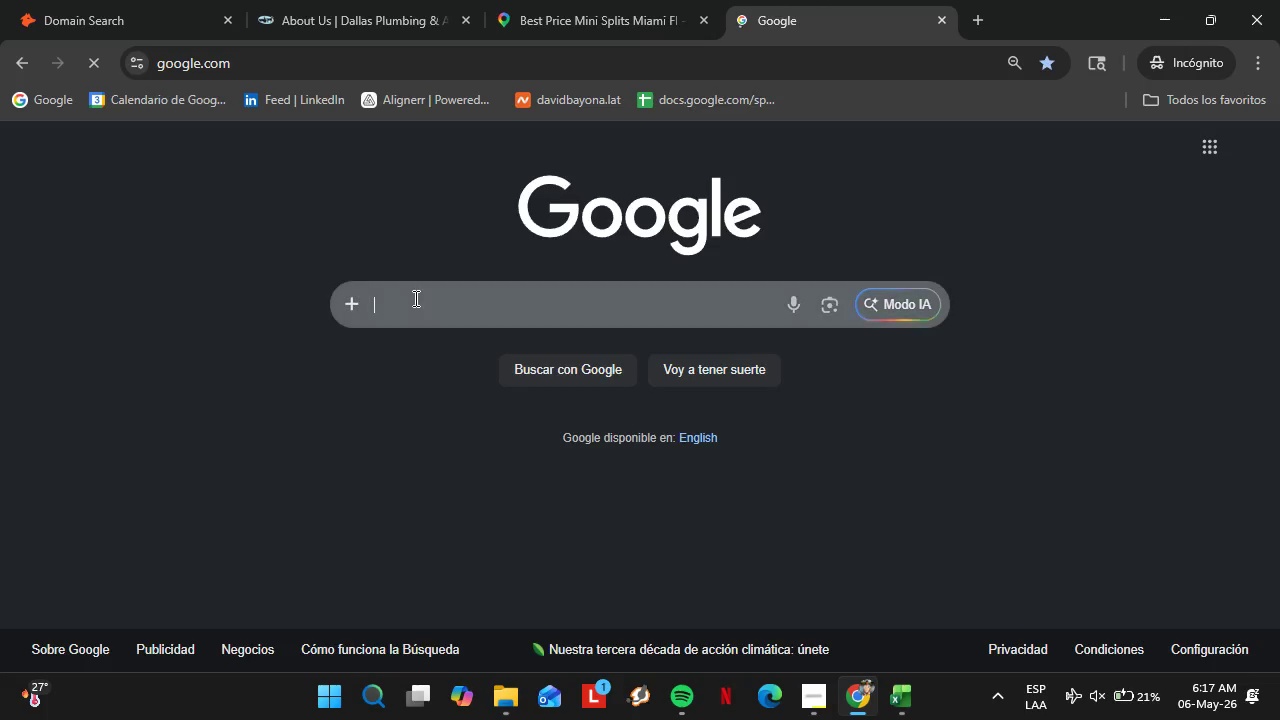 
key(Control+V)
 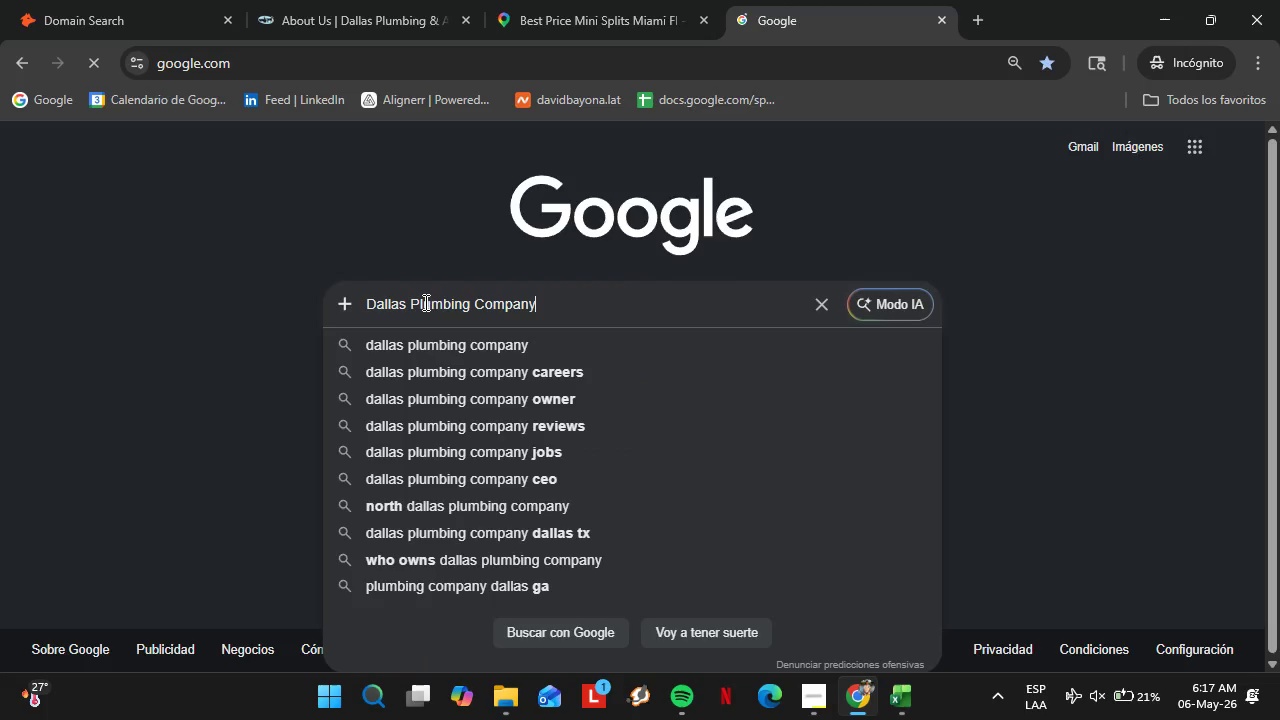 
type( Owner)
 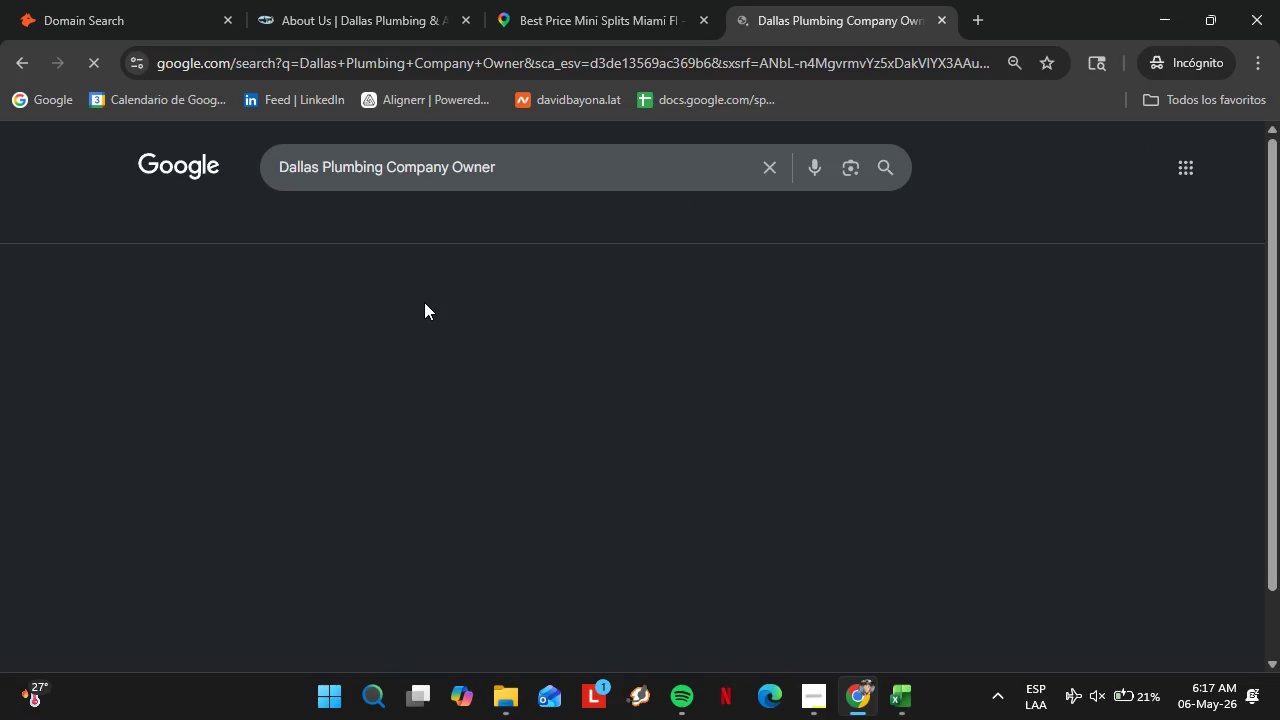 
 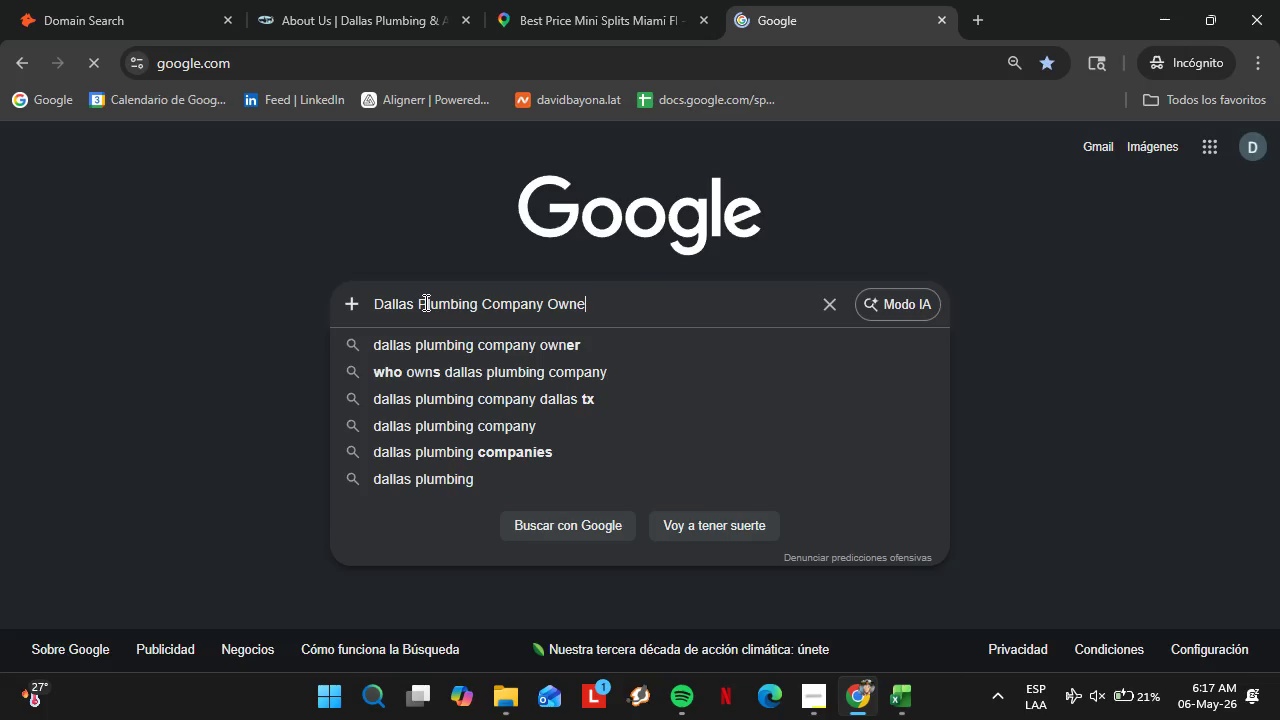 
key(Enter)
 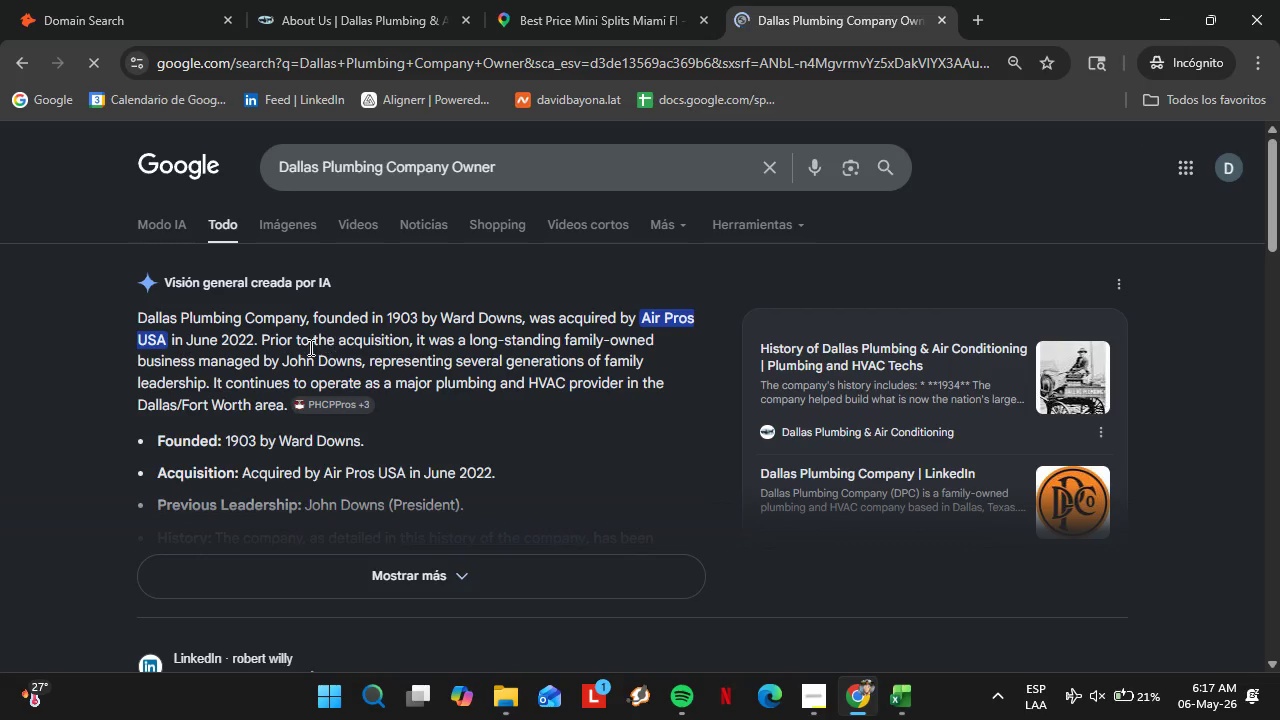 
wait(14.2)
 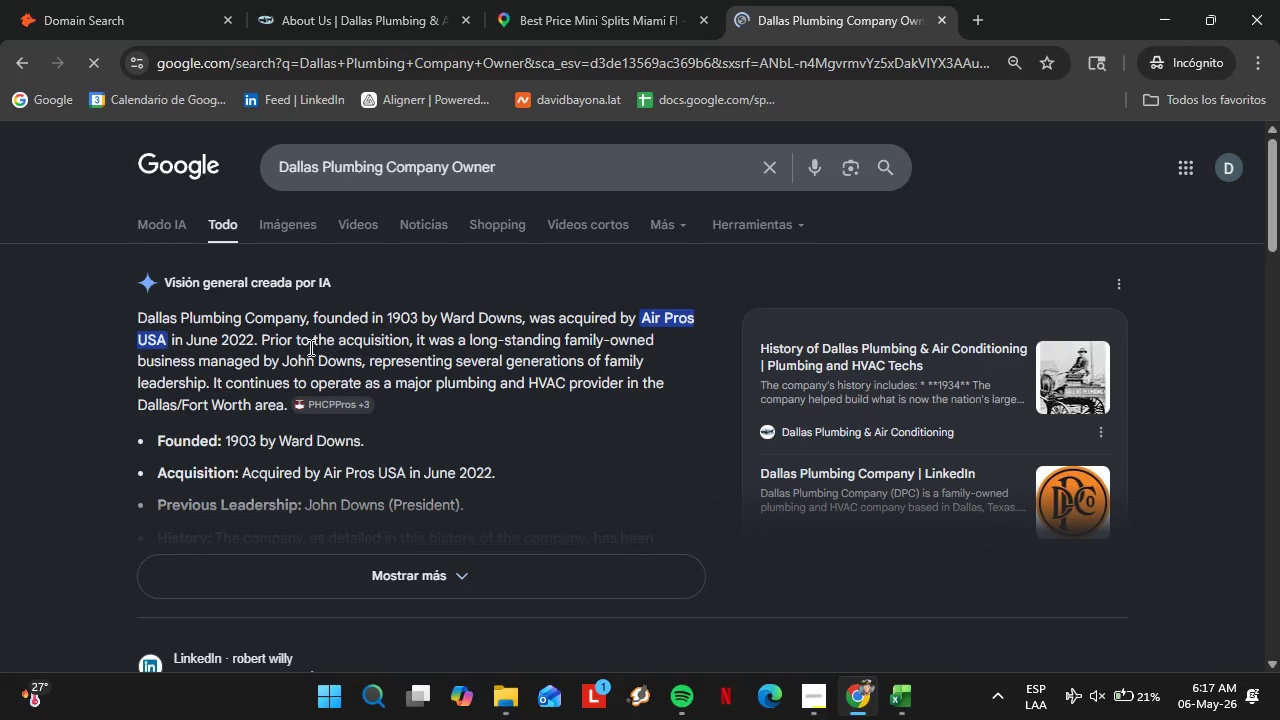 
scroll: coordinate [369, 444], scroll_direction: down, amount: 2.0
 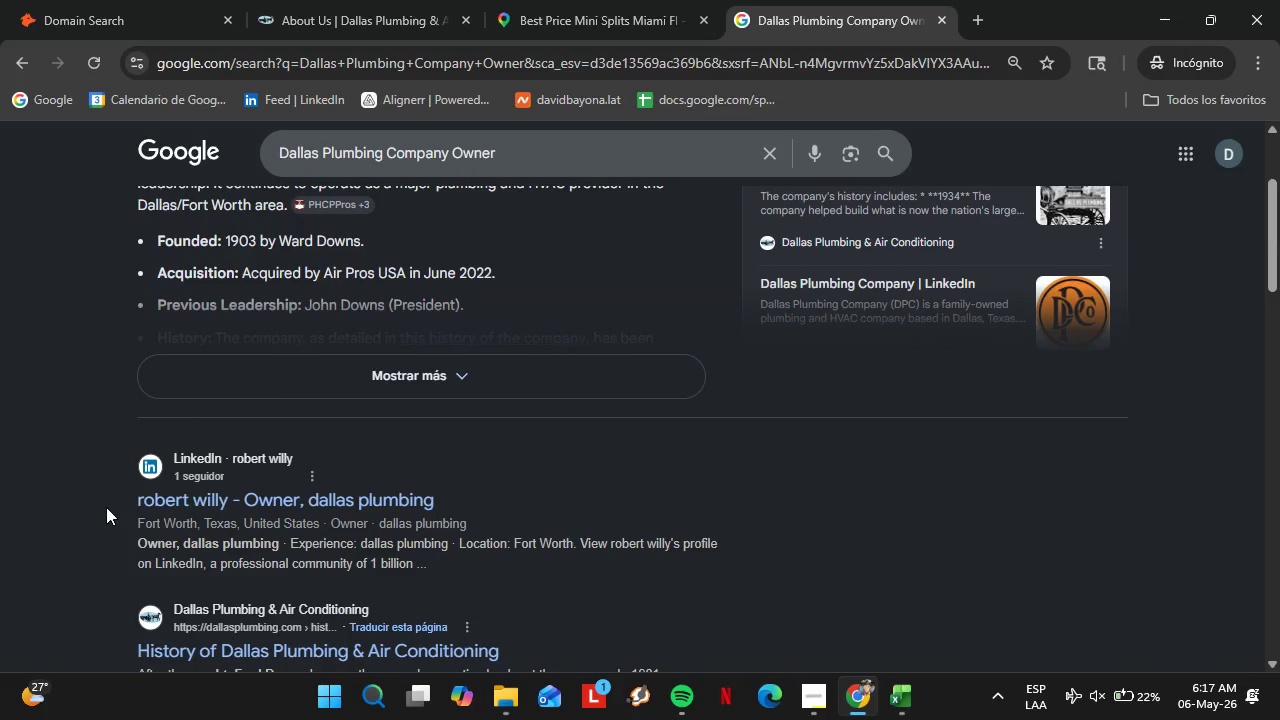 
left_click_drag(start_coordinate=[121, 503], to_coordinate=[619, 511])
 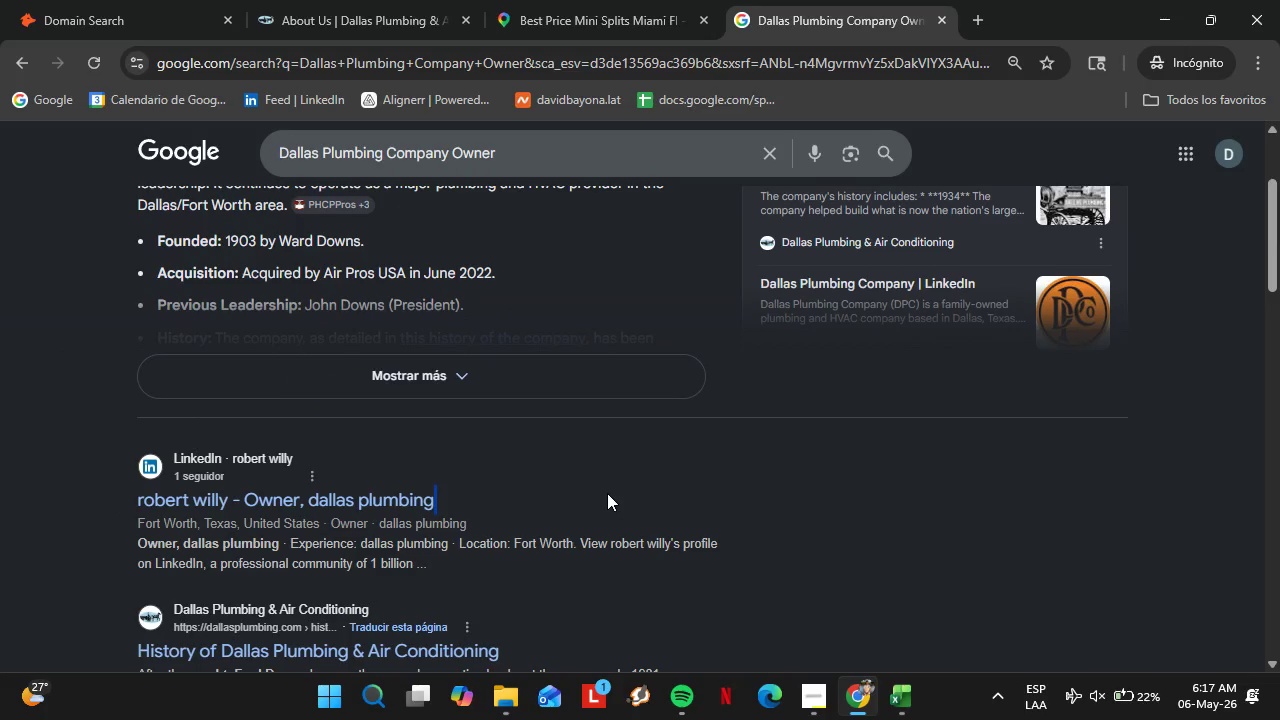 
left_click([607, 493])
 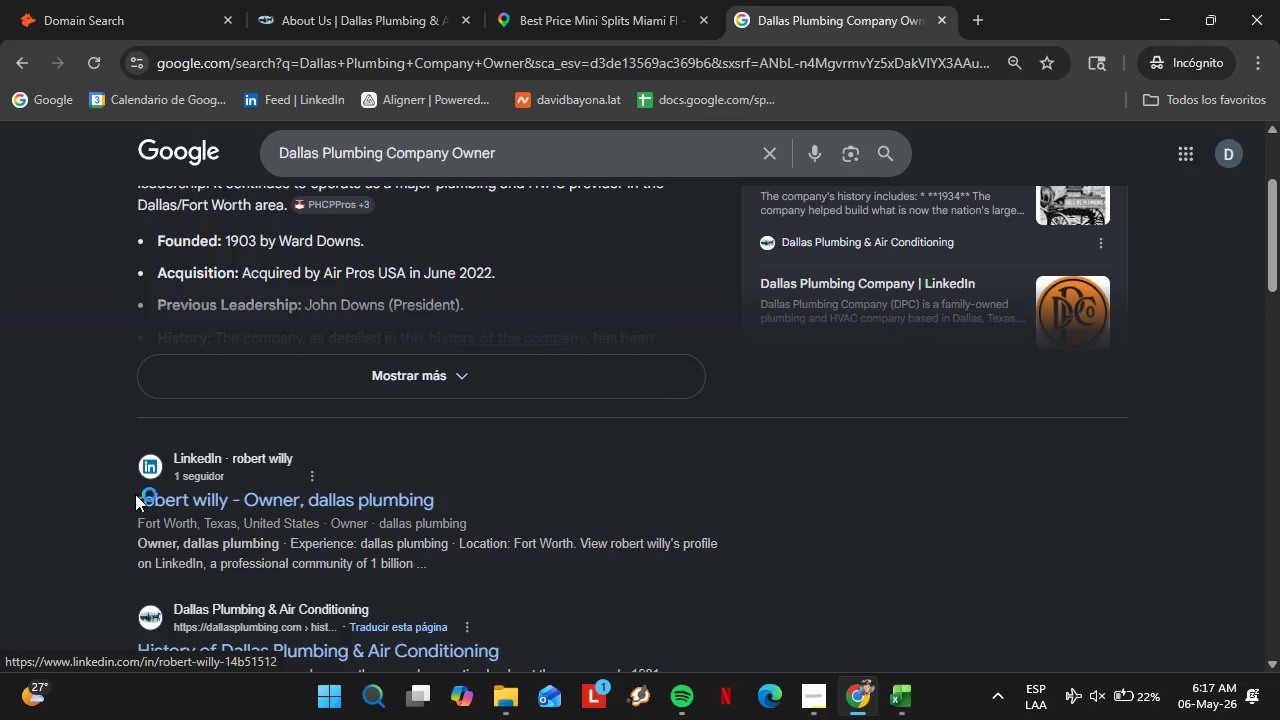 
right_click([179, 501])
 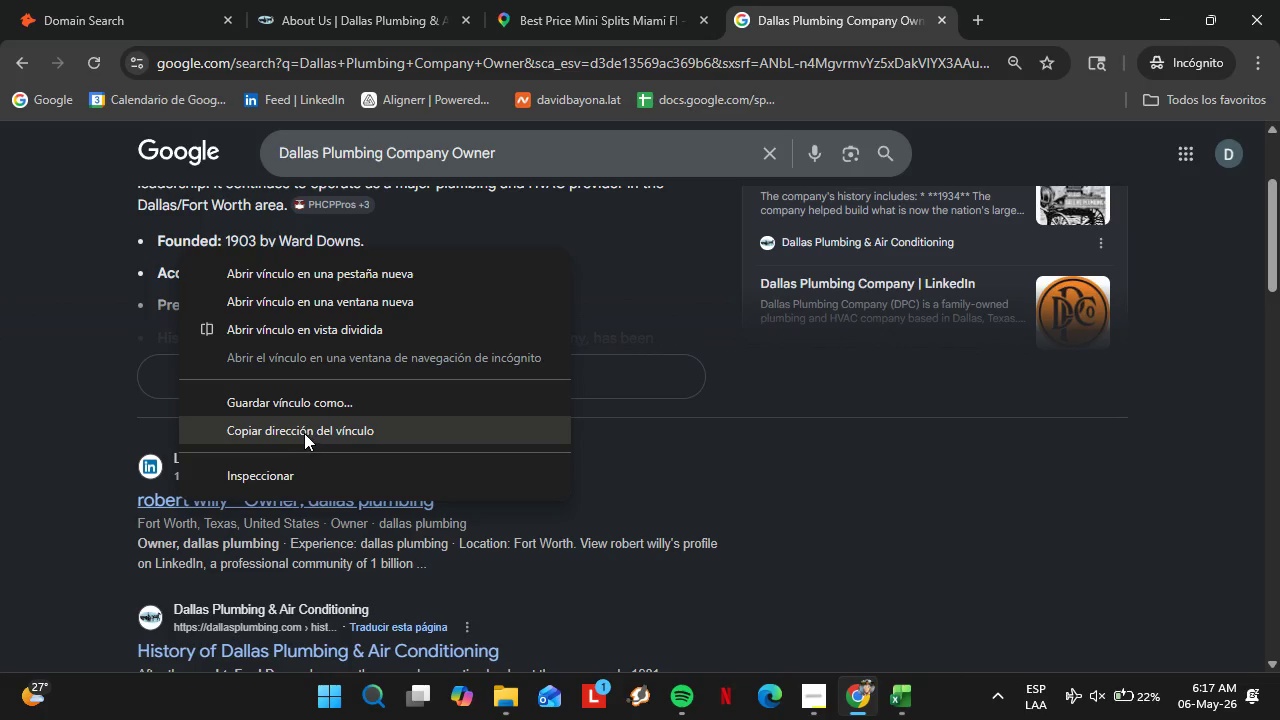 
left_click([296, 429])
 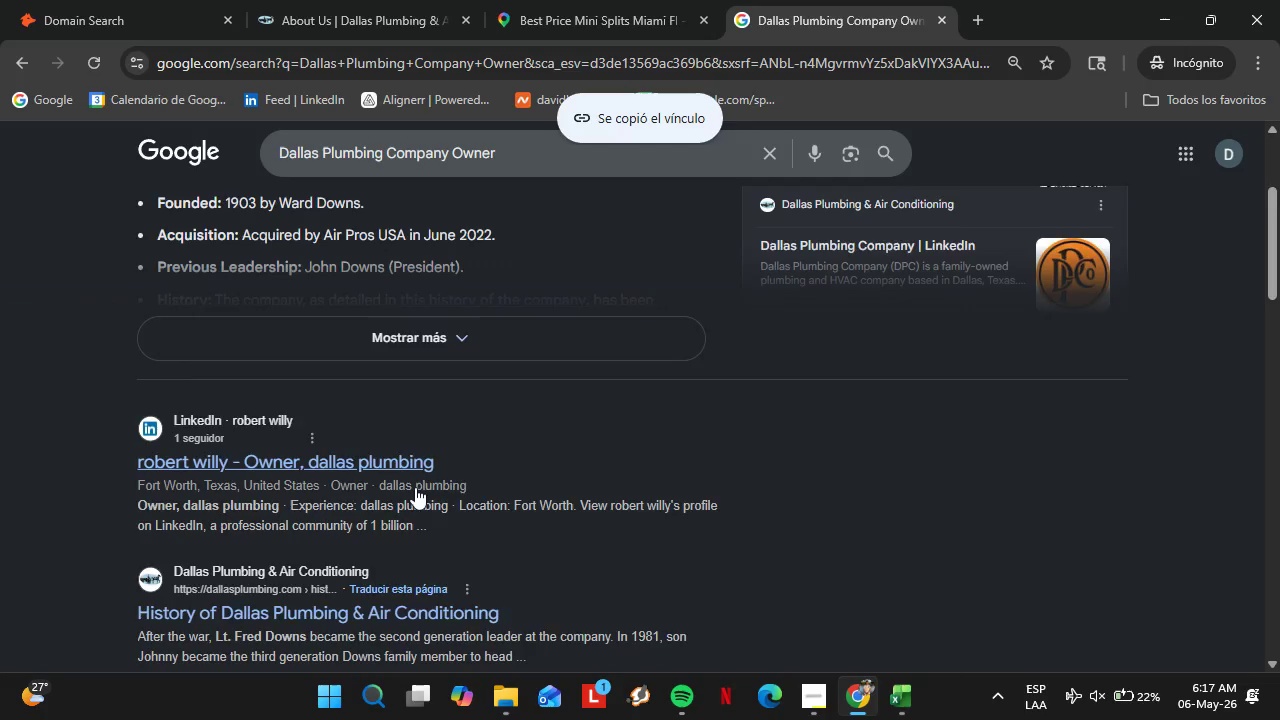 
scroll: coordinate [415, 487], scroll_direction: down, amount: 2.0
 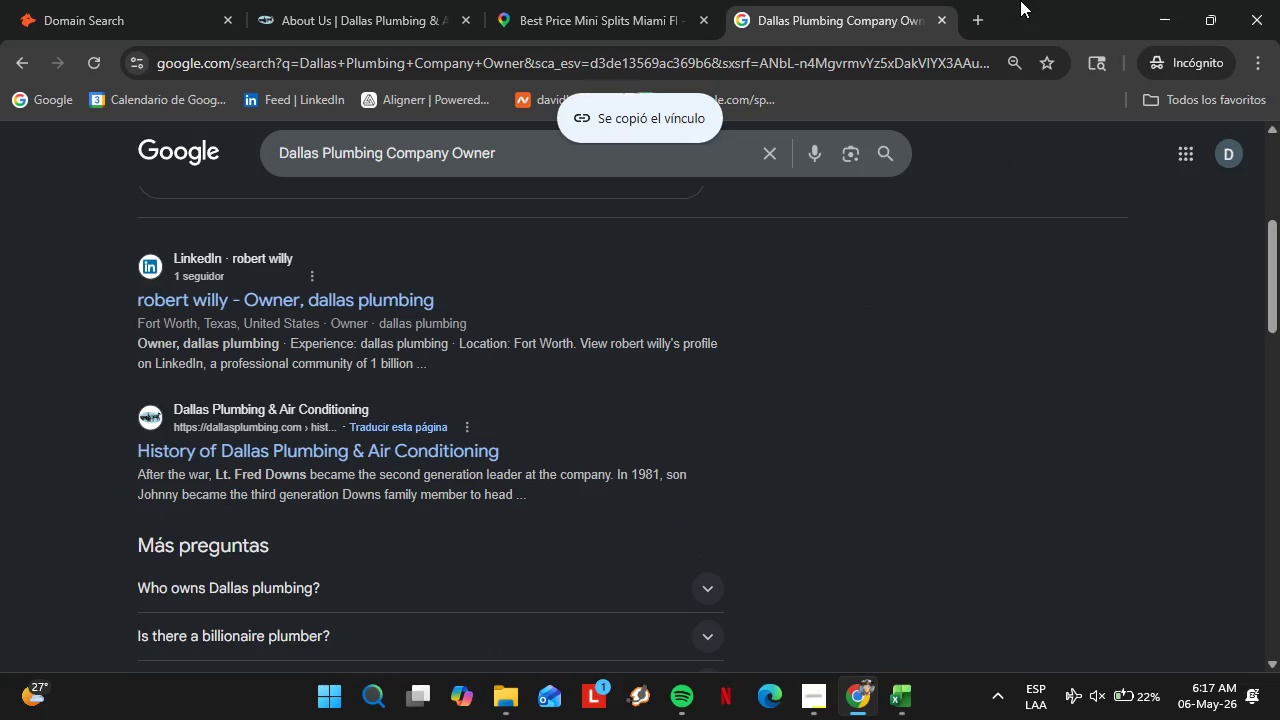 
wait(7.59)
 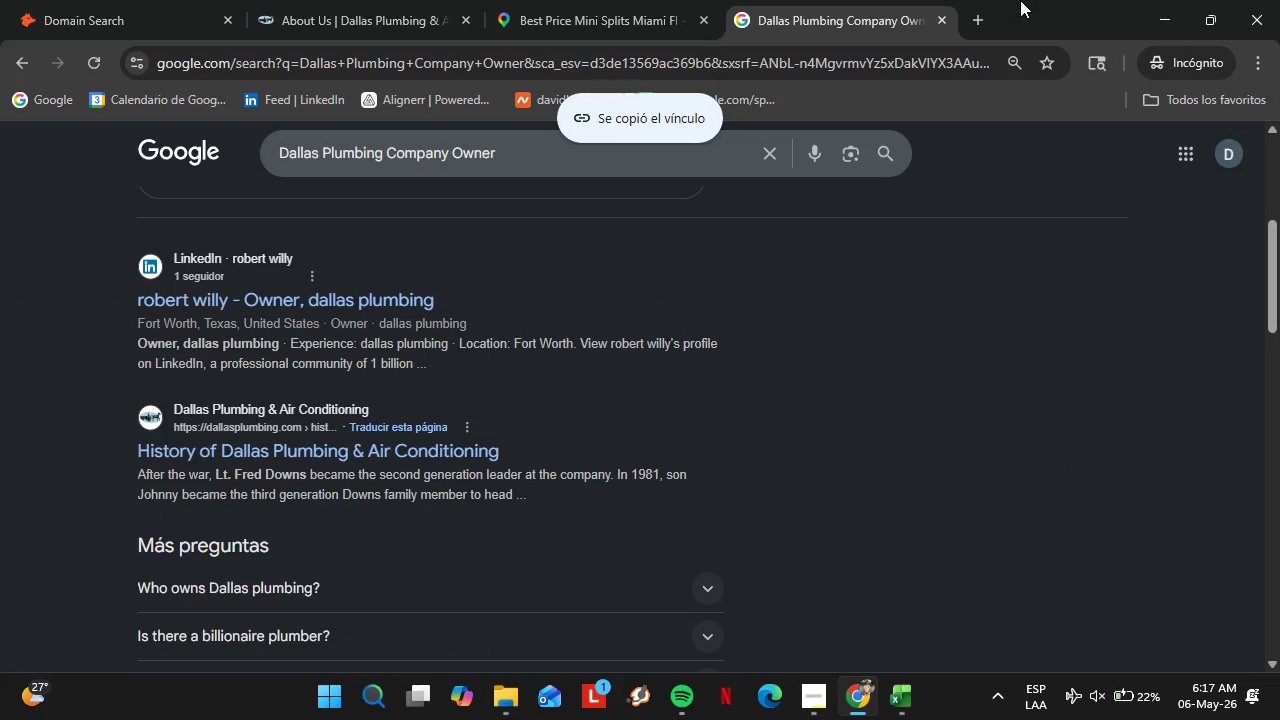 
left_click([149, 303])
 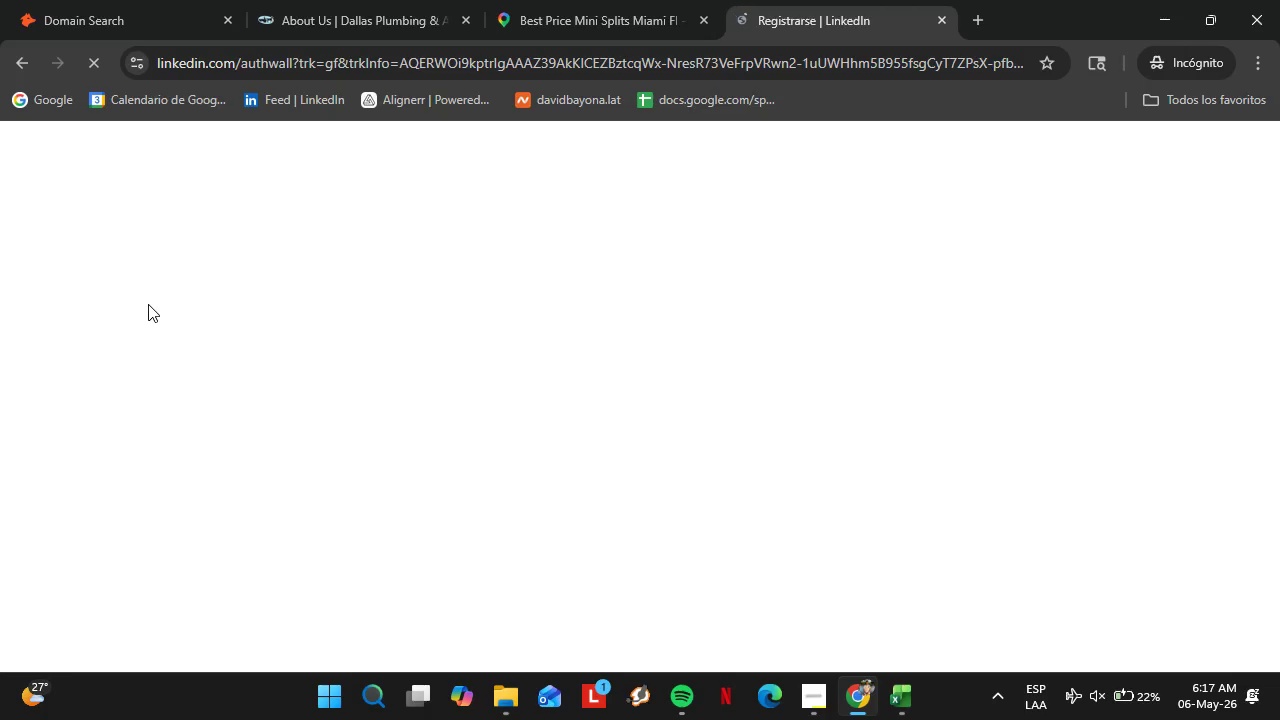 
left_click([104, 0])
 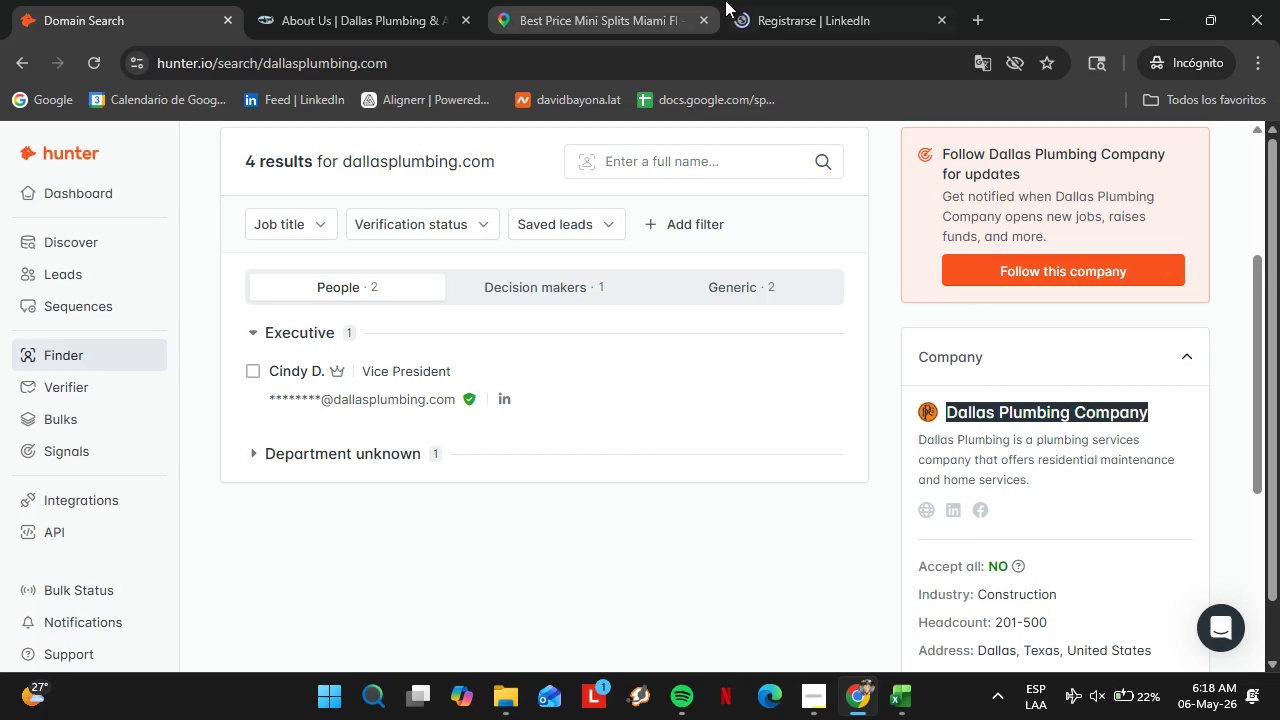 
left_click([798, 0])
 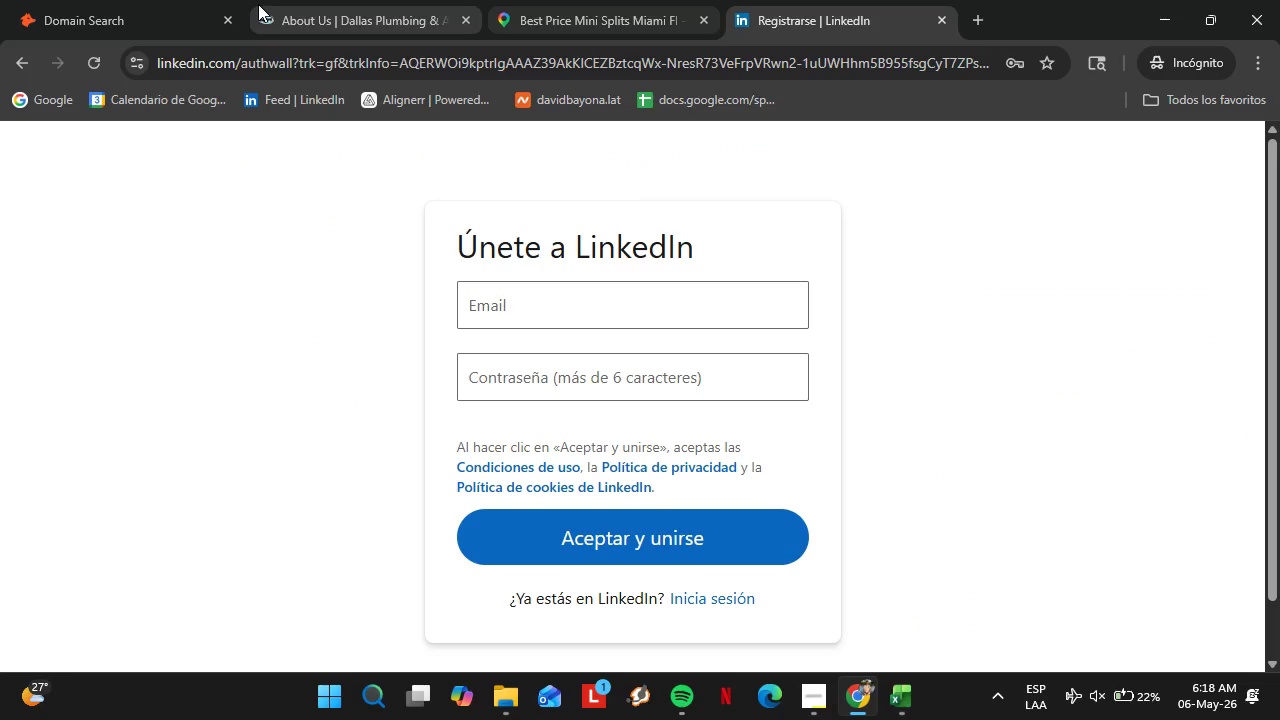 
left_click([21, 54])
 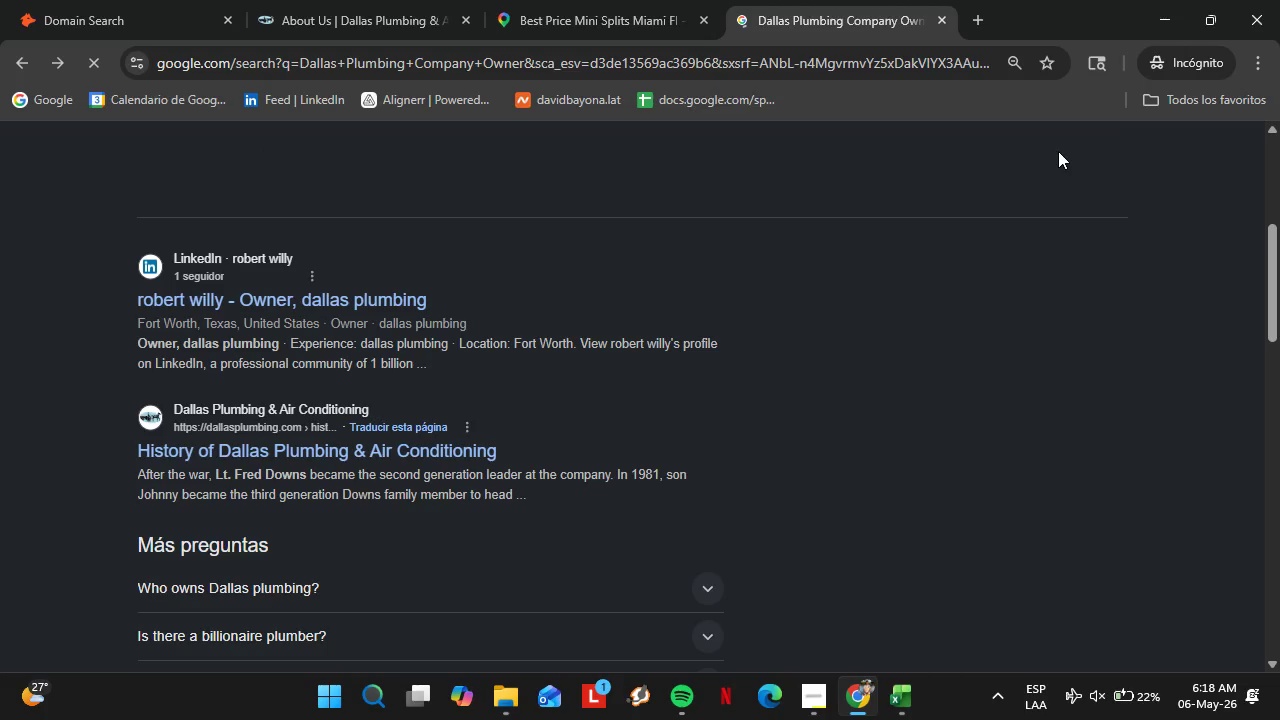 
left_click([1168, 0])